 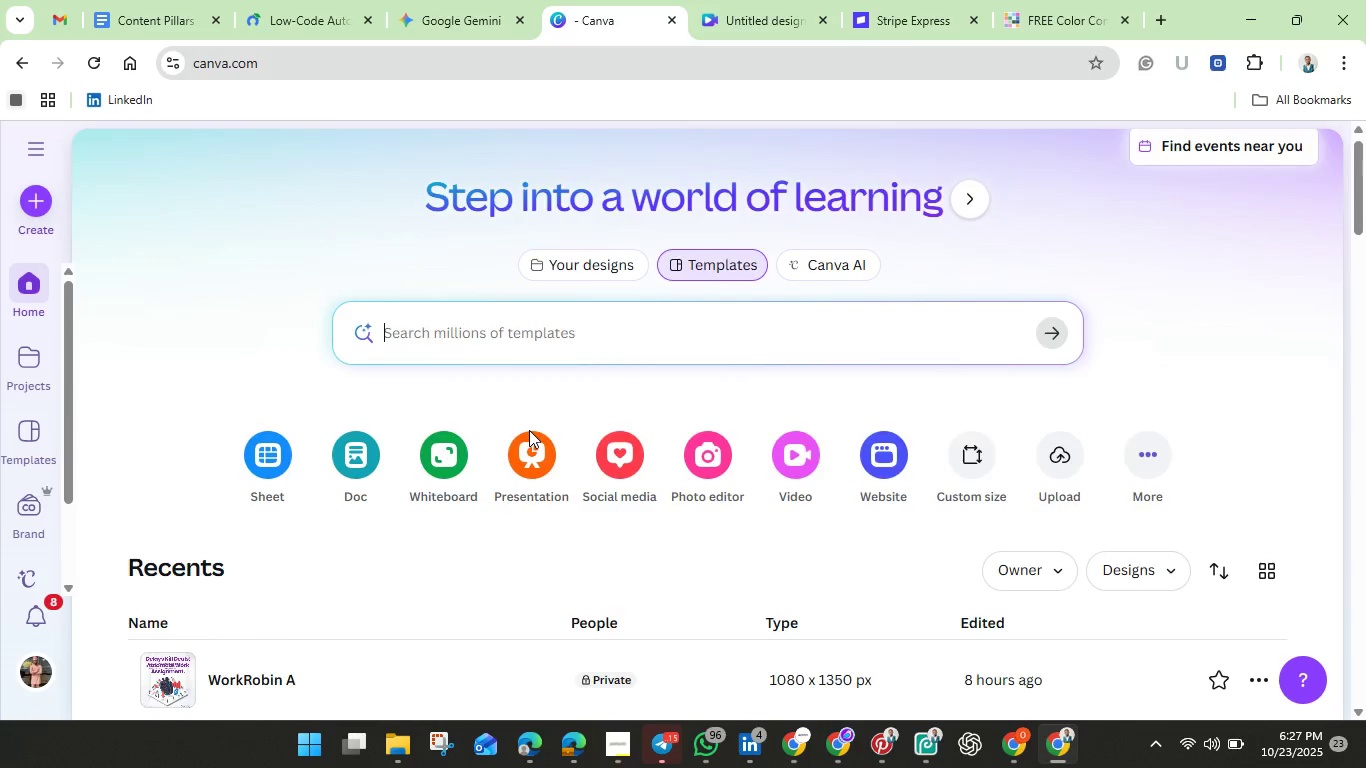 
scroll: coordinate [359, 509], scroll_direction: down, amount: 9.0
 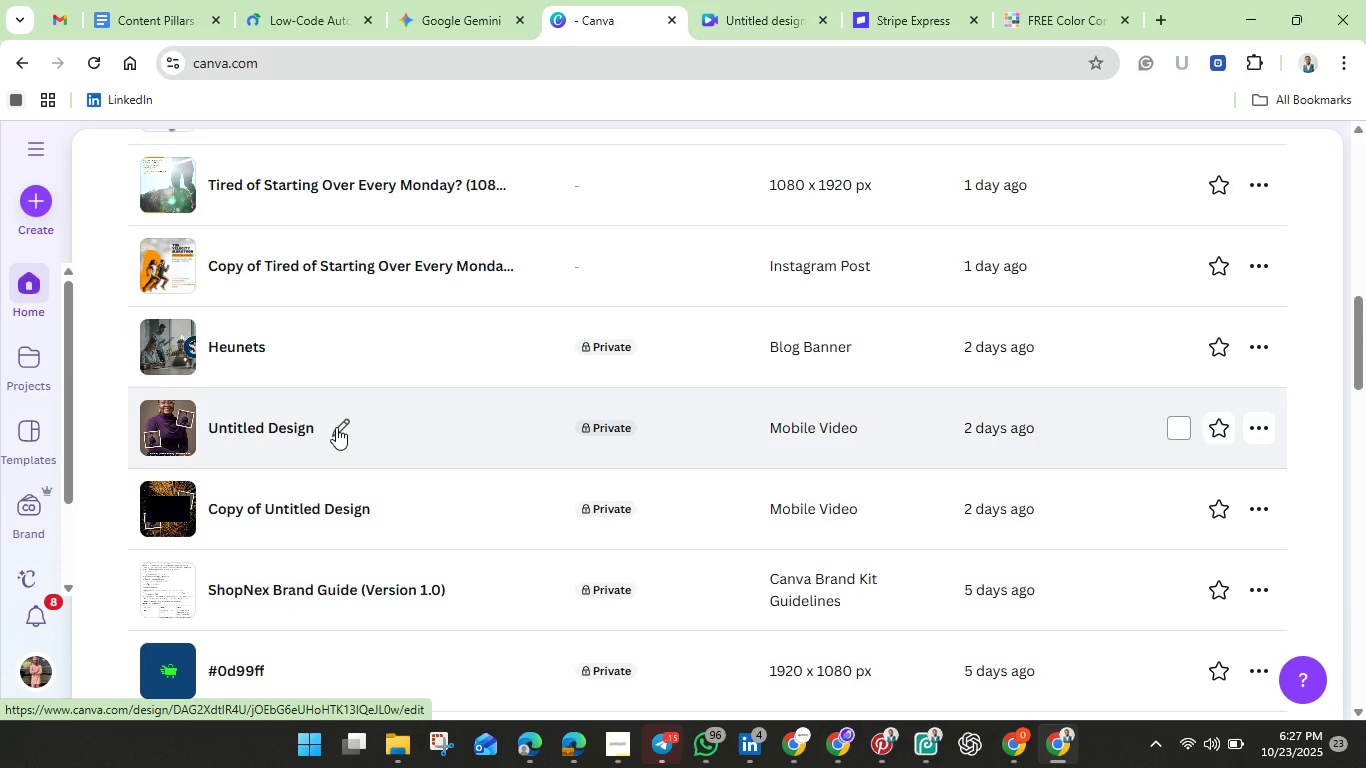 
scroll: coordinate [111, 341], scroll_direction: up, amount: 9.0
 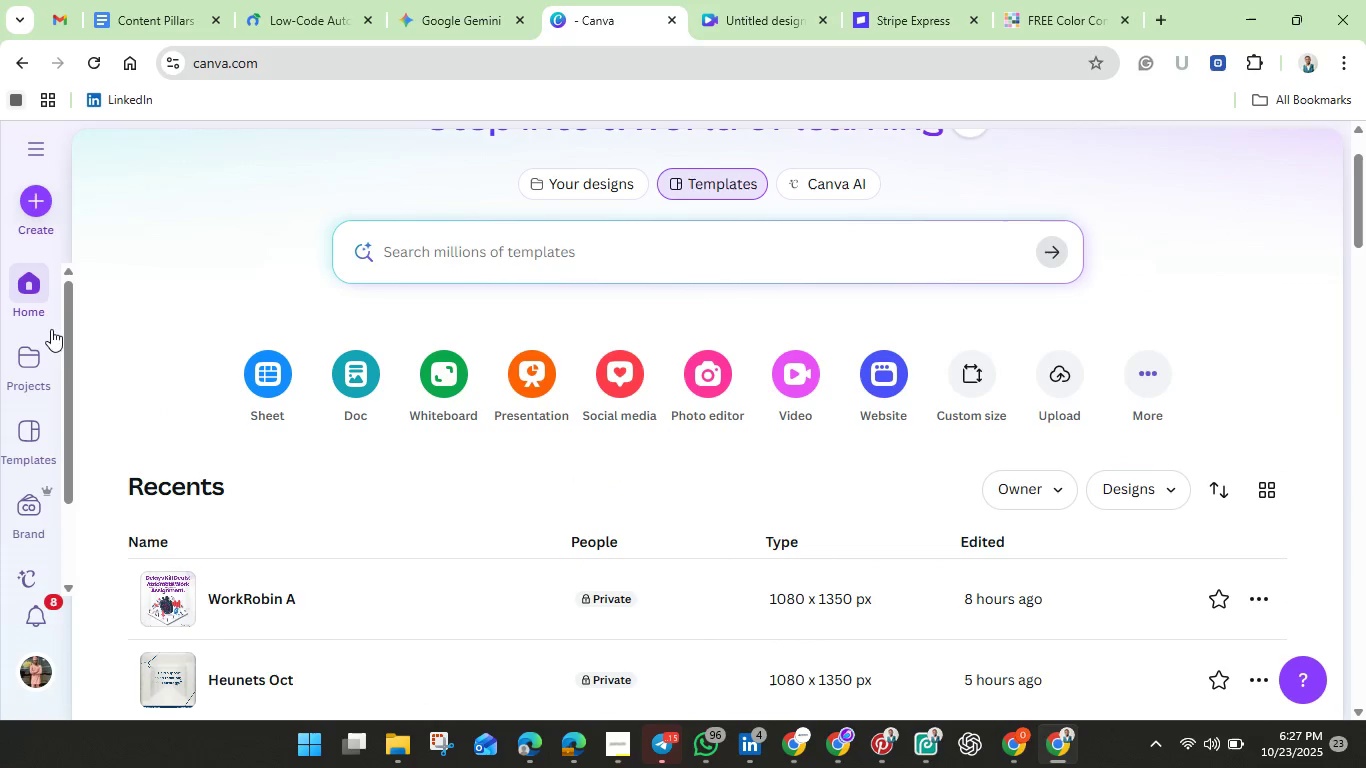 
left_click([0, 0])
 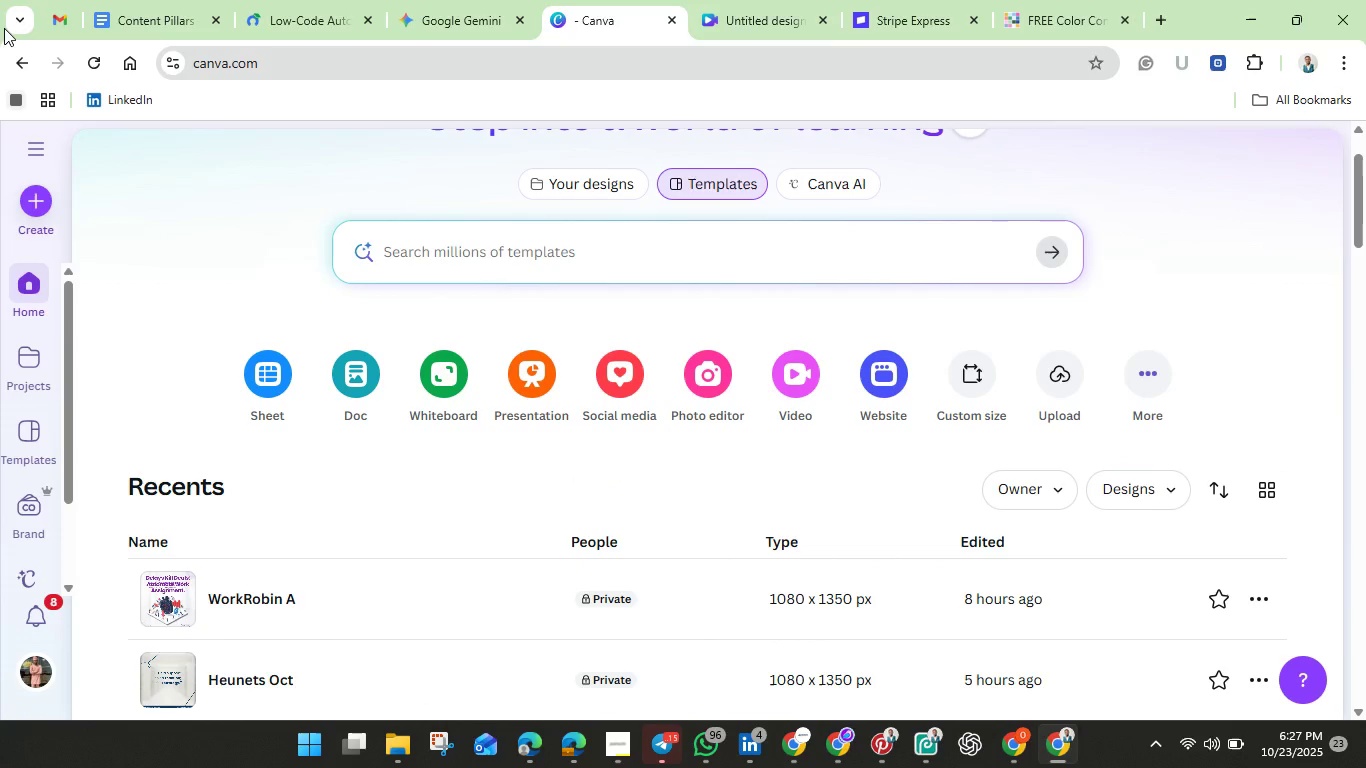 
left_click([32, 361])
 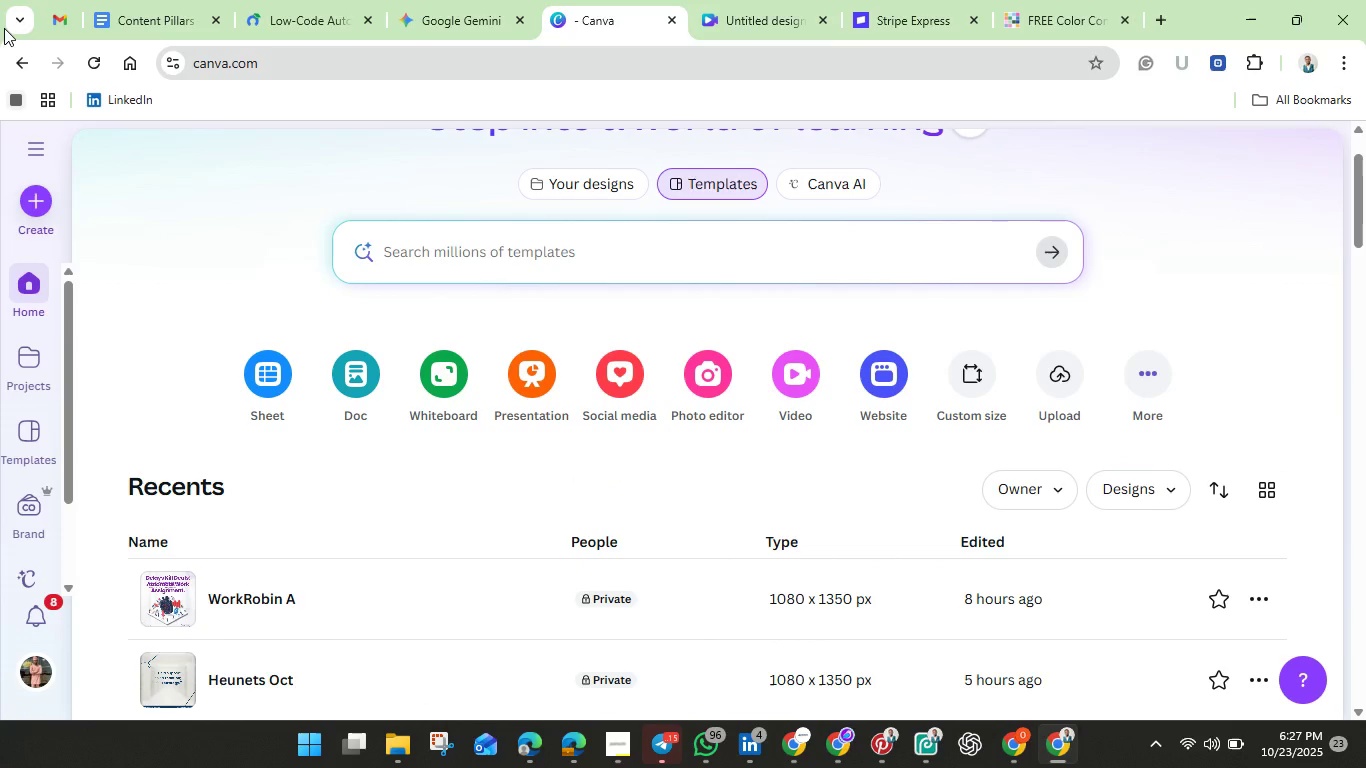 
left_click([27, 367])
 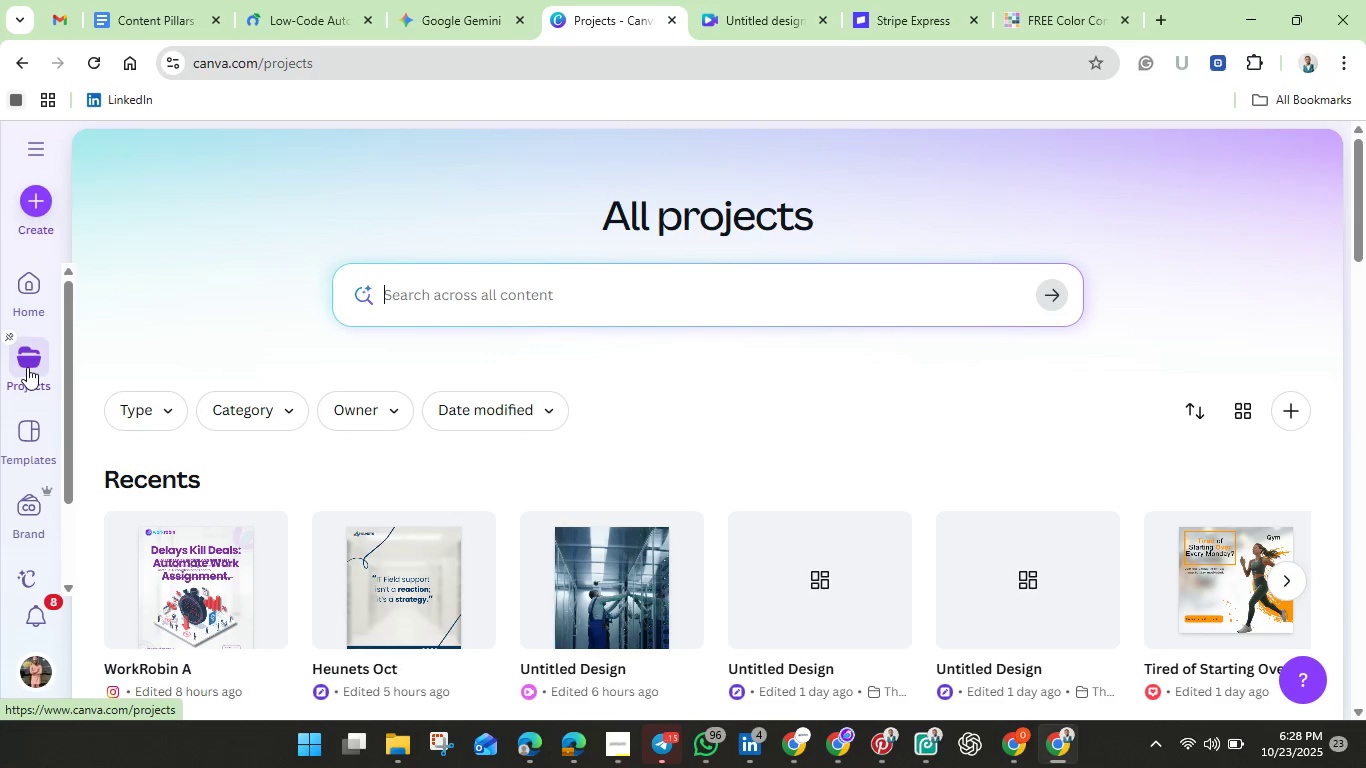 
wait(59.95)
 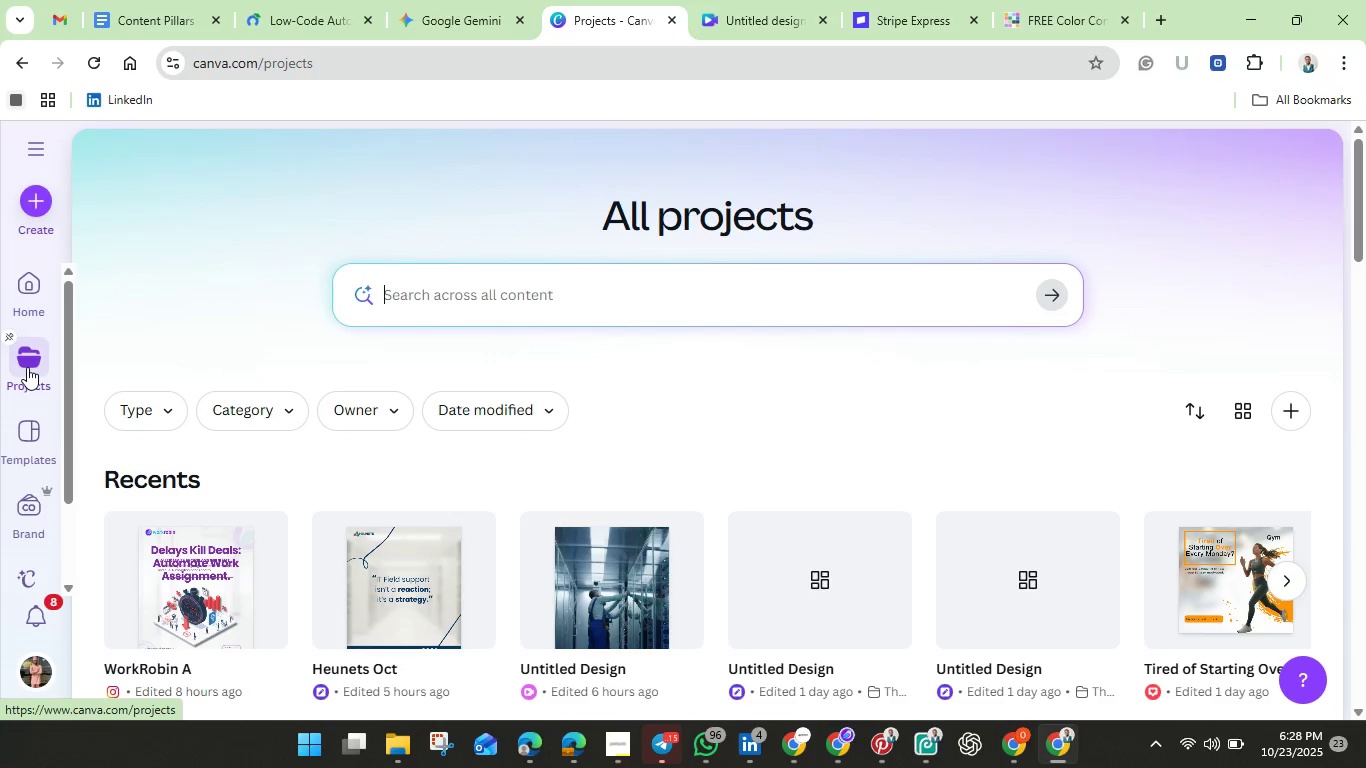 
scroll: coordinate [940, 578], scroll_direction: down, amount: 4.0
 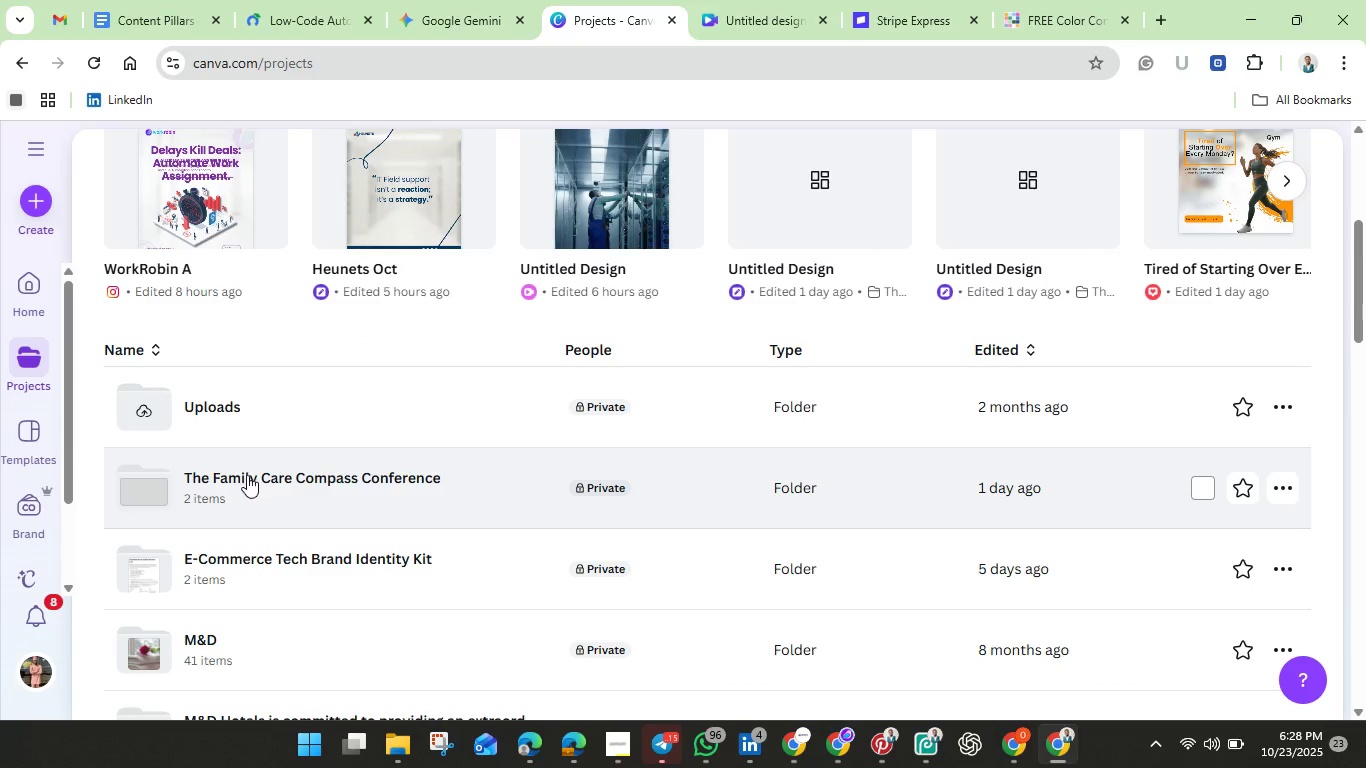 
left_click([247, 475])
 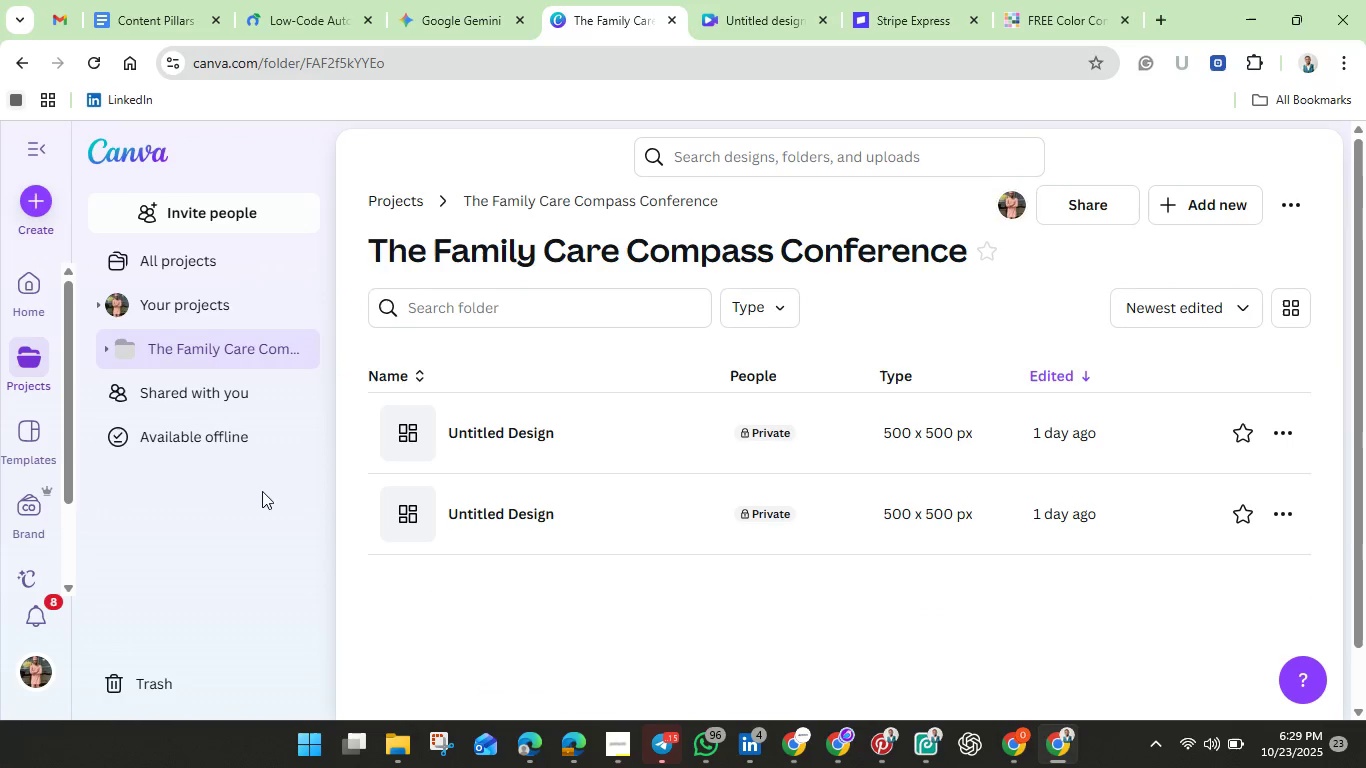 
wait(14.29)
 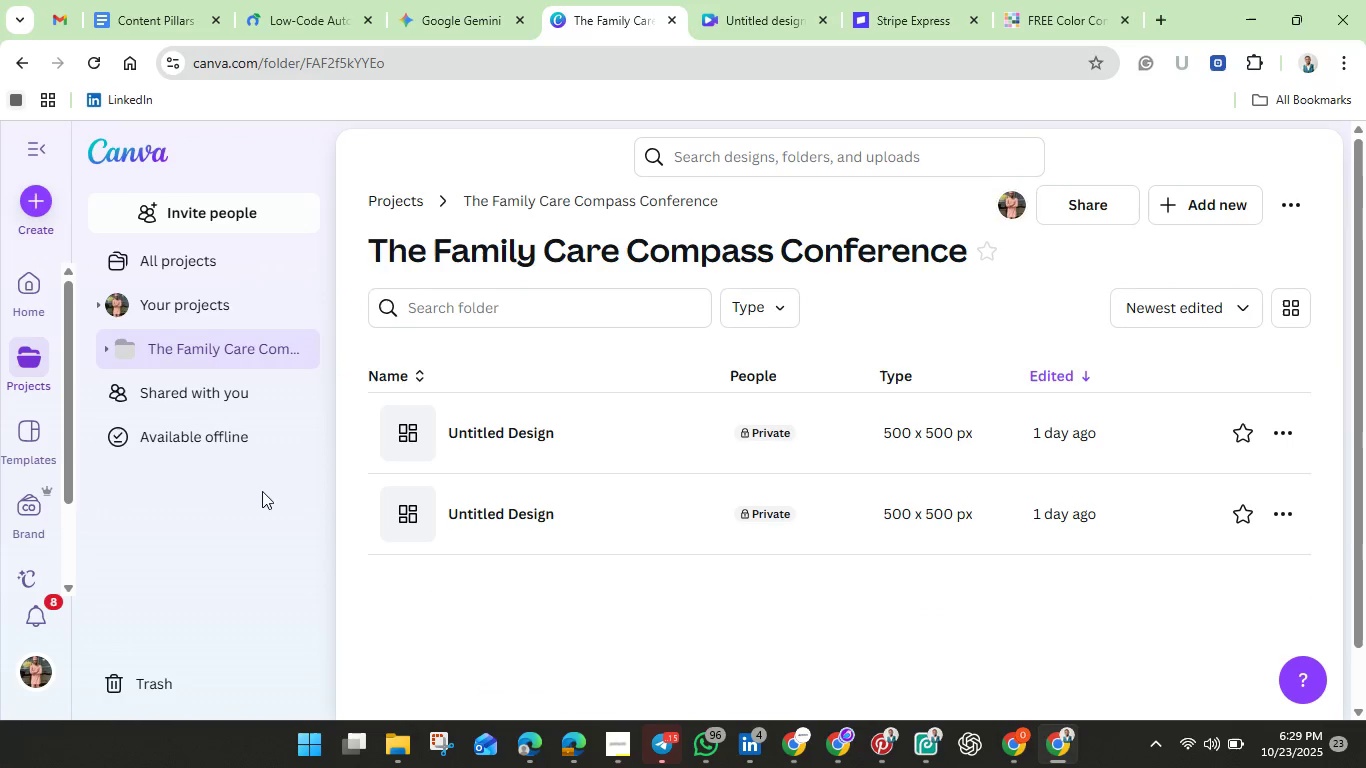 
left_click([1283, 440])
 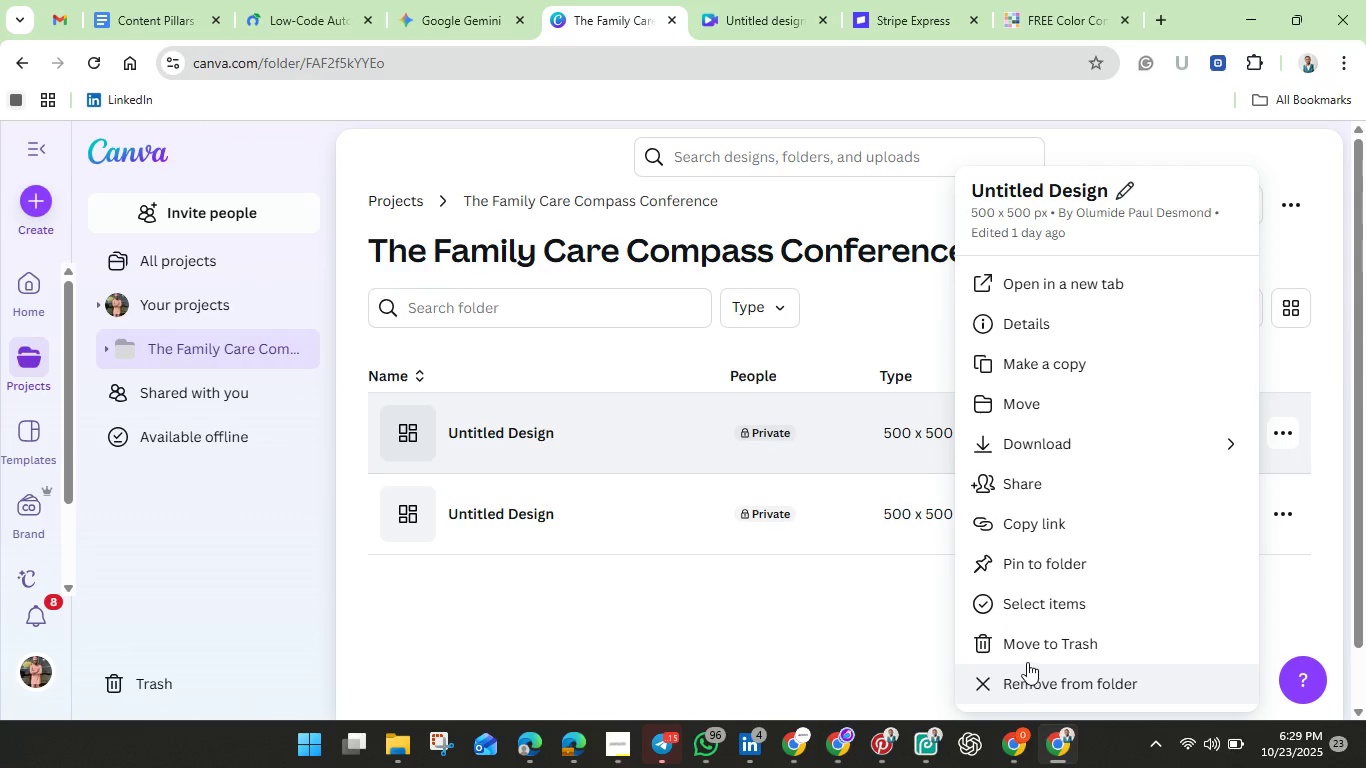 
left_click([1030, 646])
 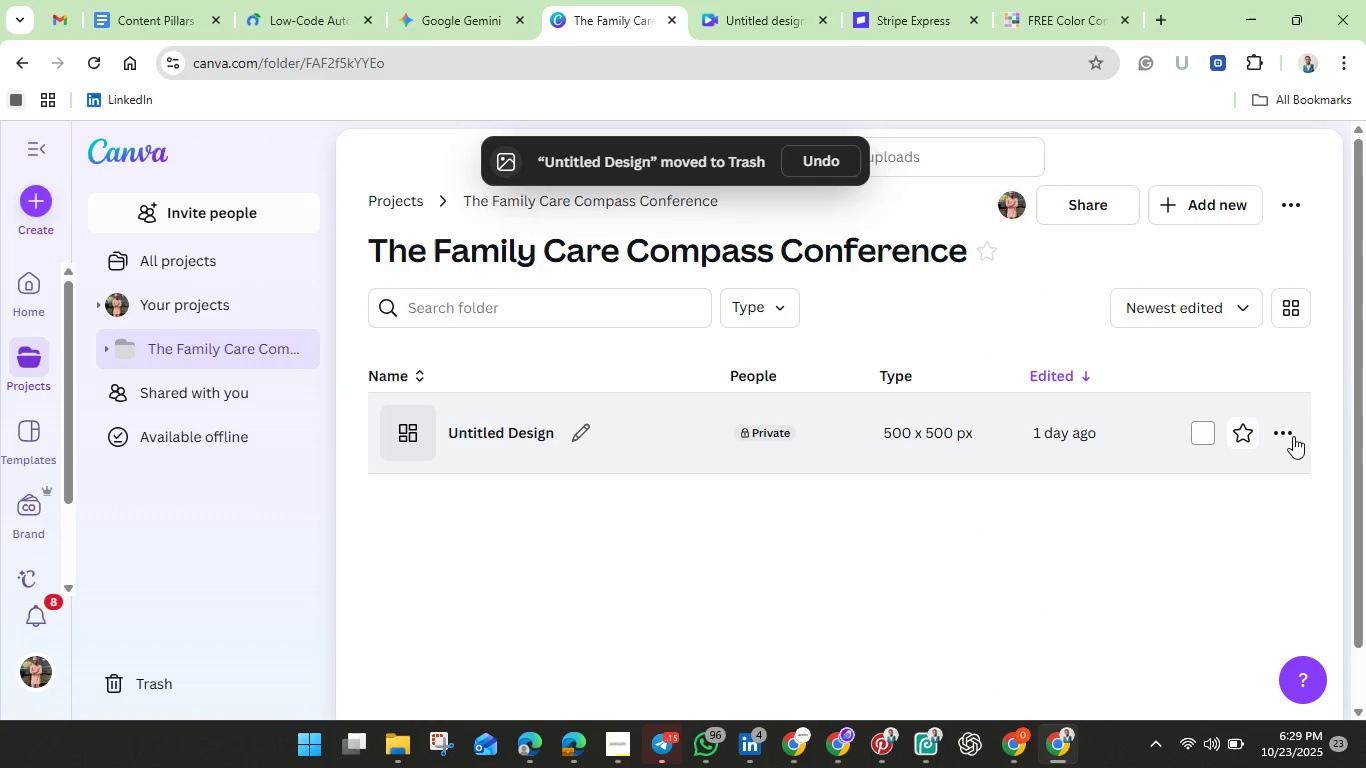 
left_click([1292, 435])
 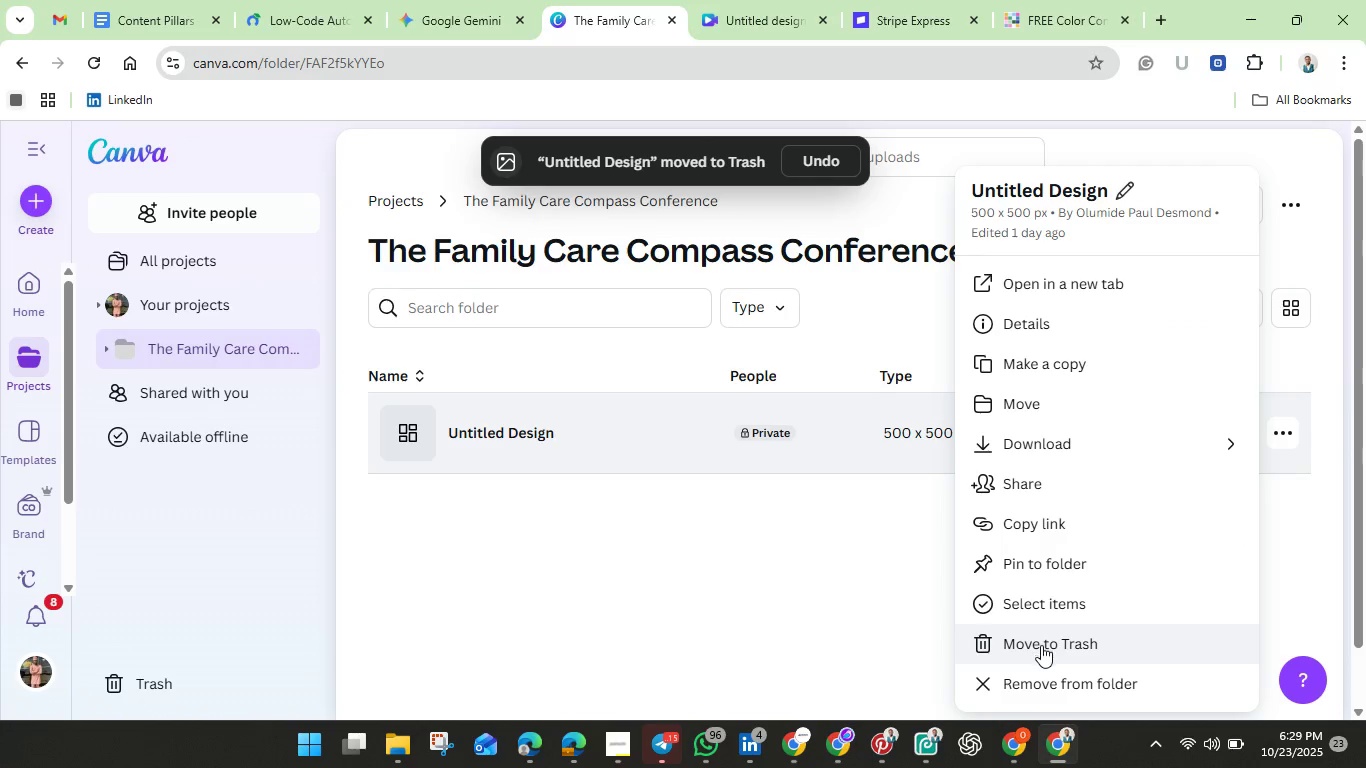 
left_click([1041, 645])
 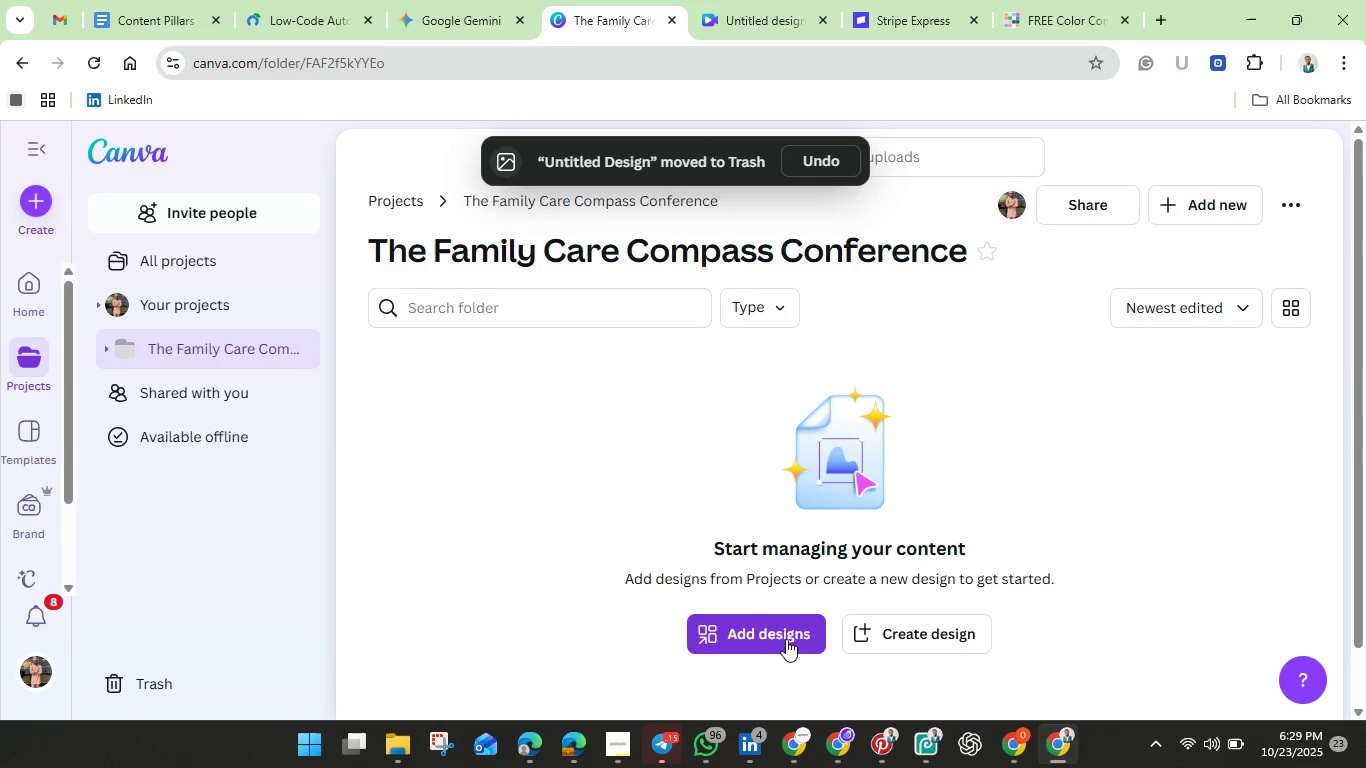 
wait(8.46)
 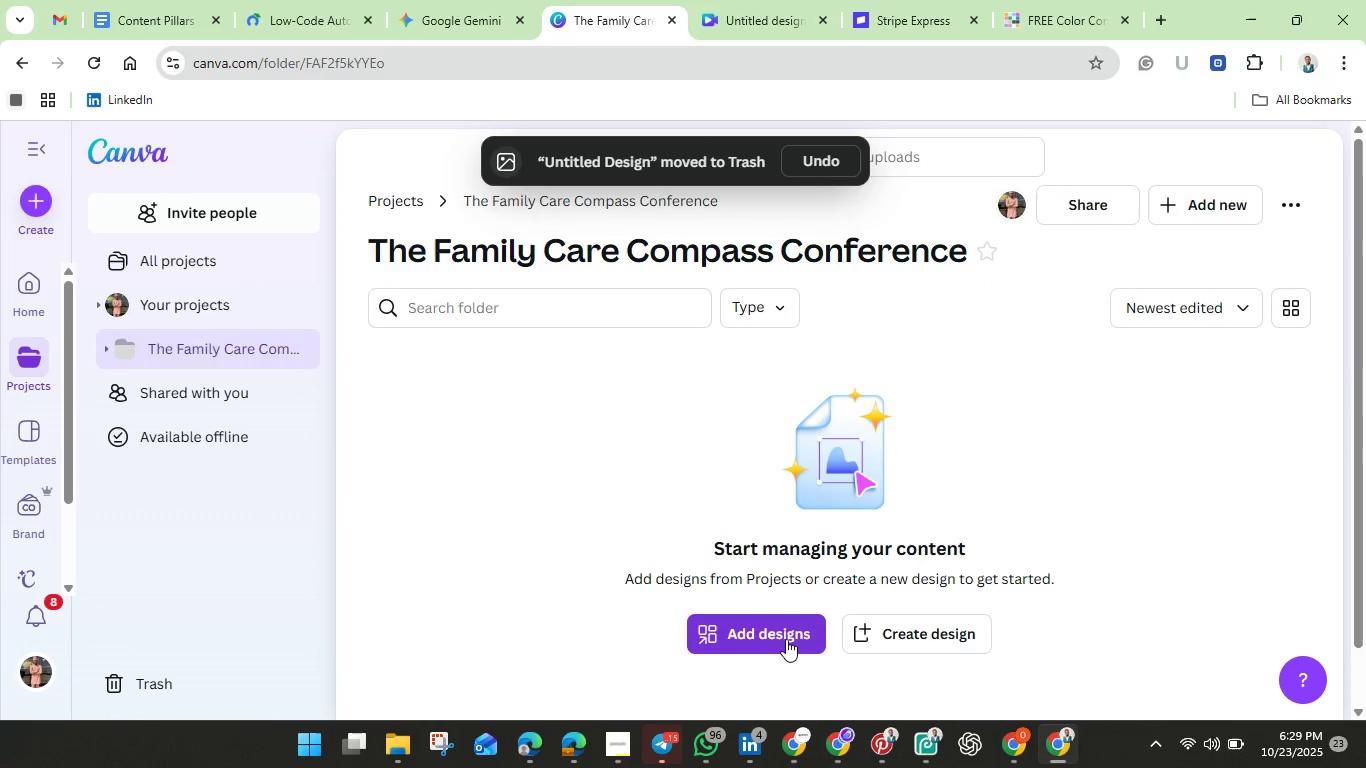 
left_click([529, 346])
 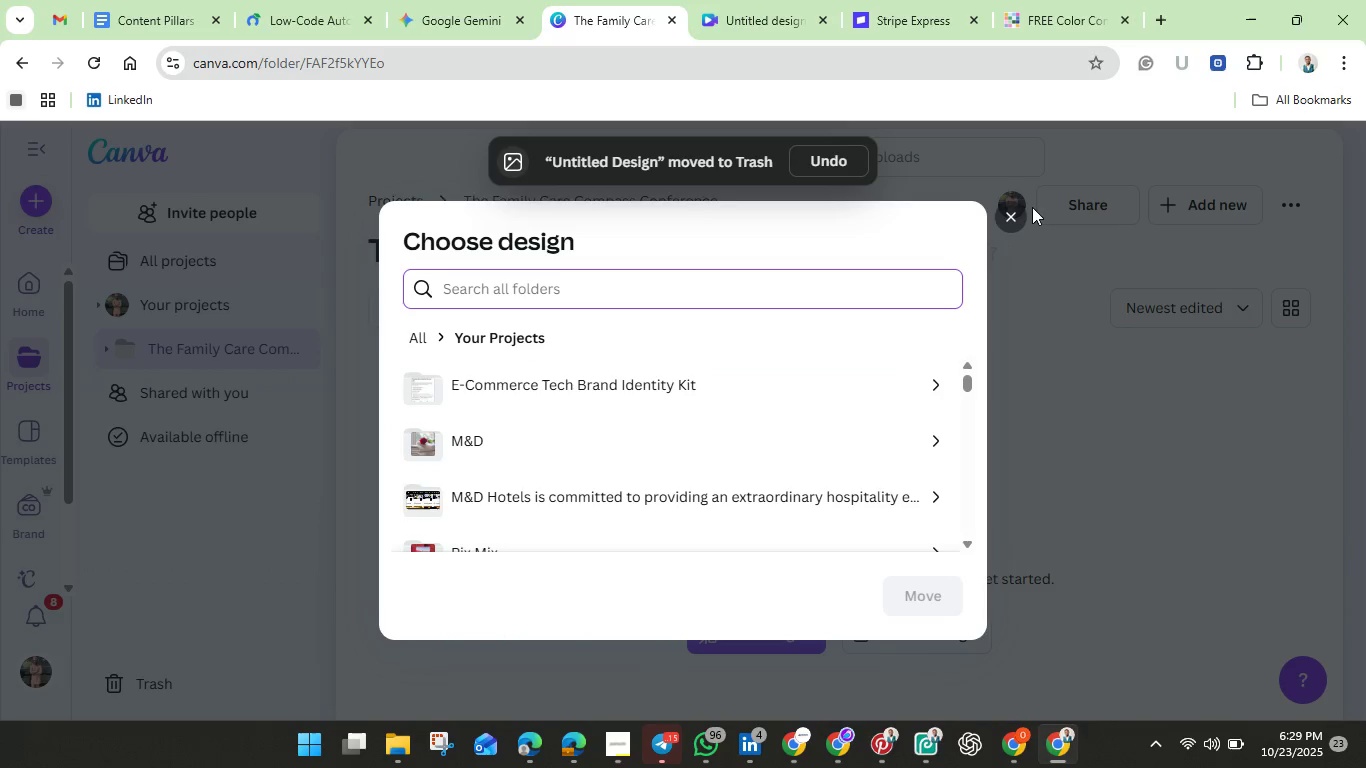 
left_click([1014, 217])
 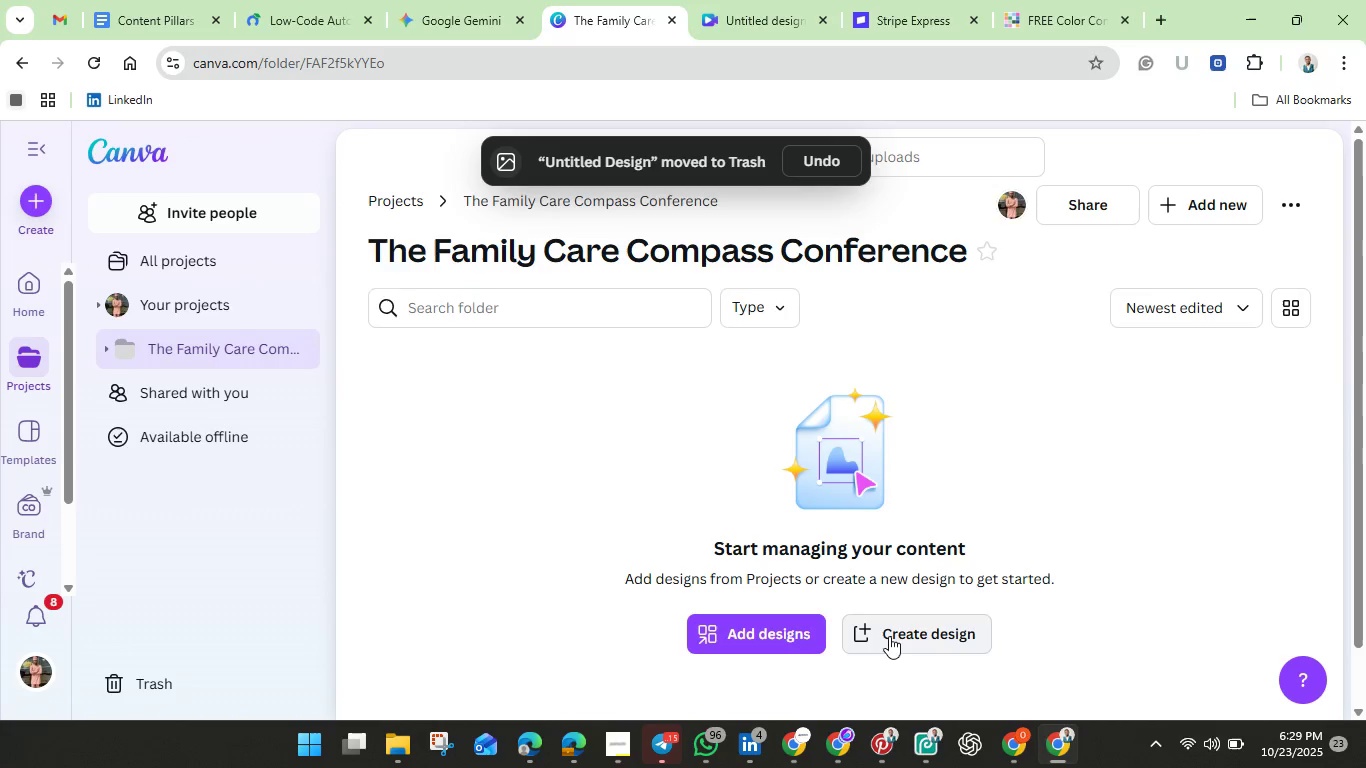 
left_click([889, 636])
 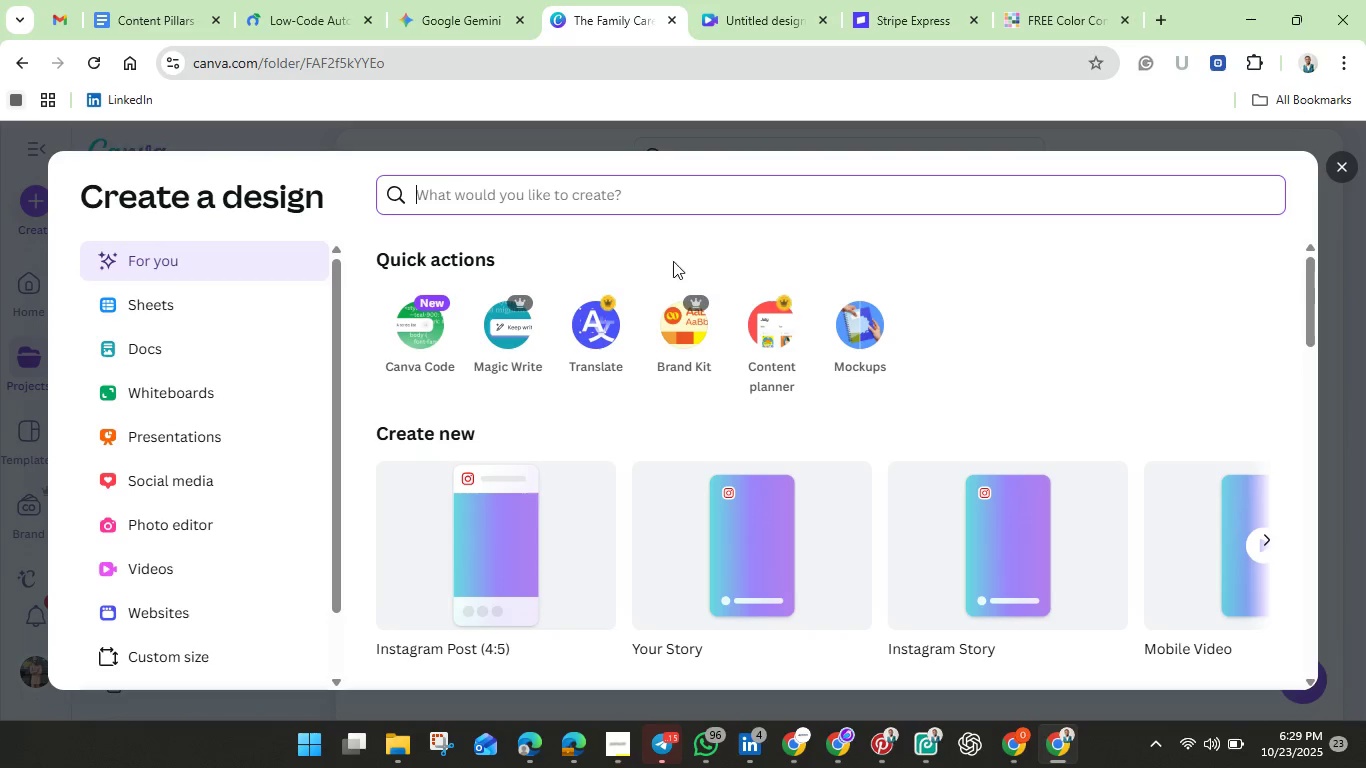 
wait(7.32)
 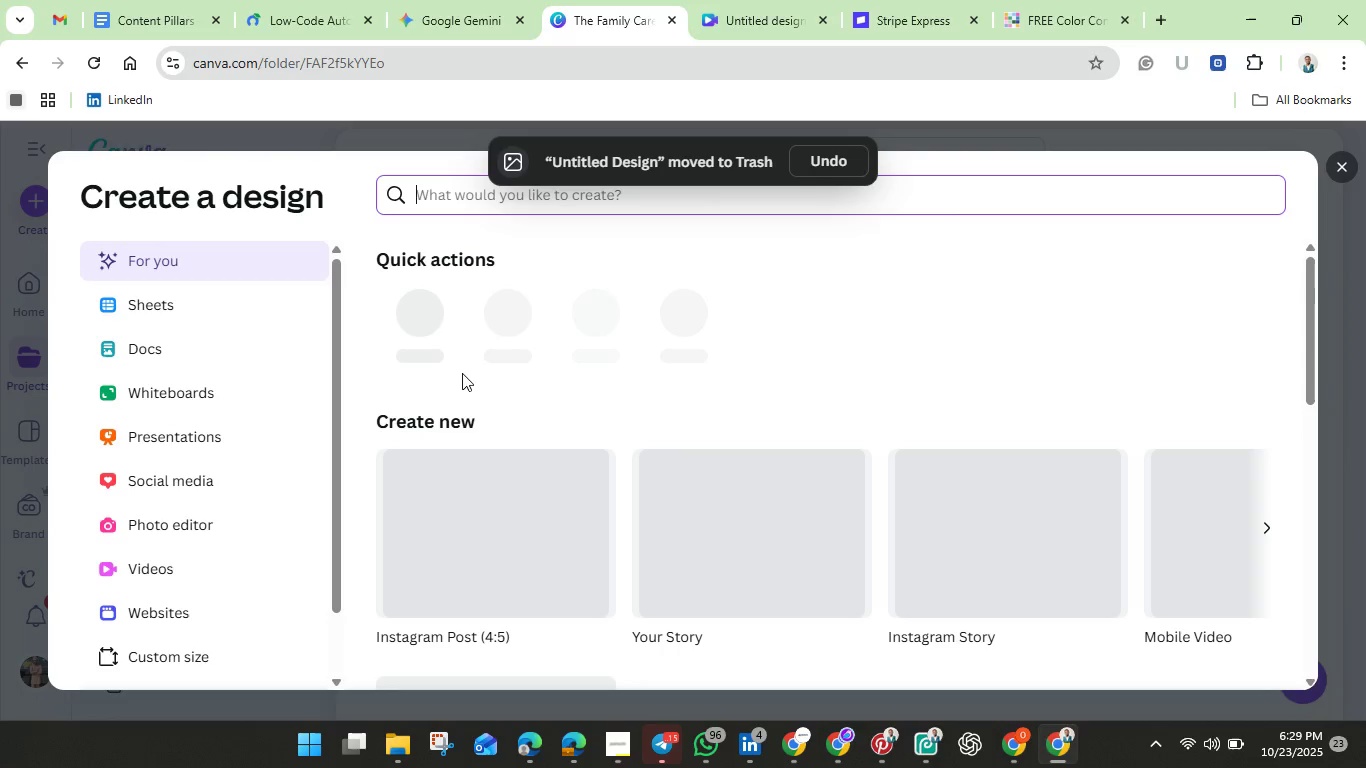 
left_click([151, 652])
 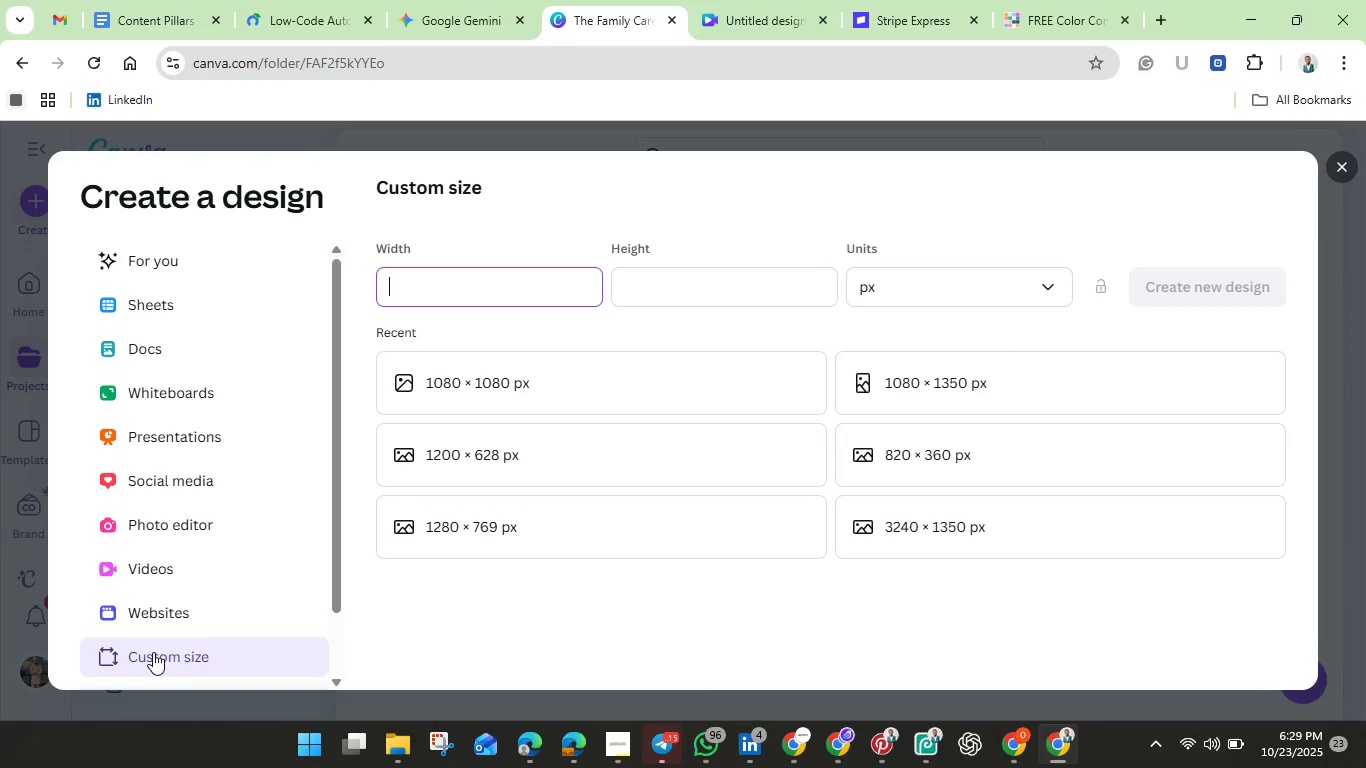 
wait(21.0)
 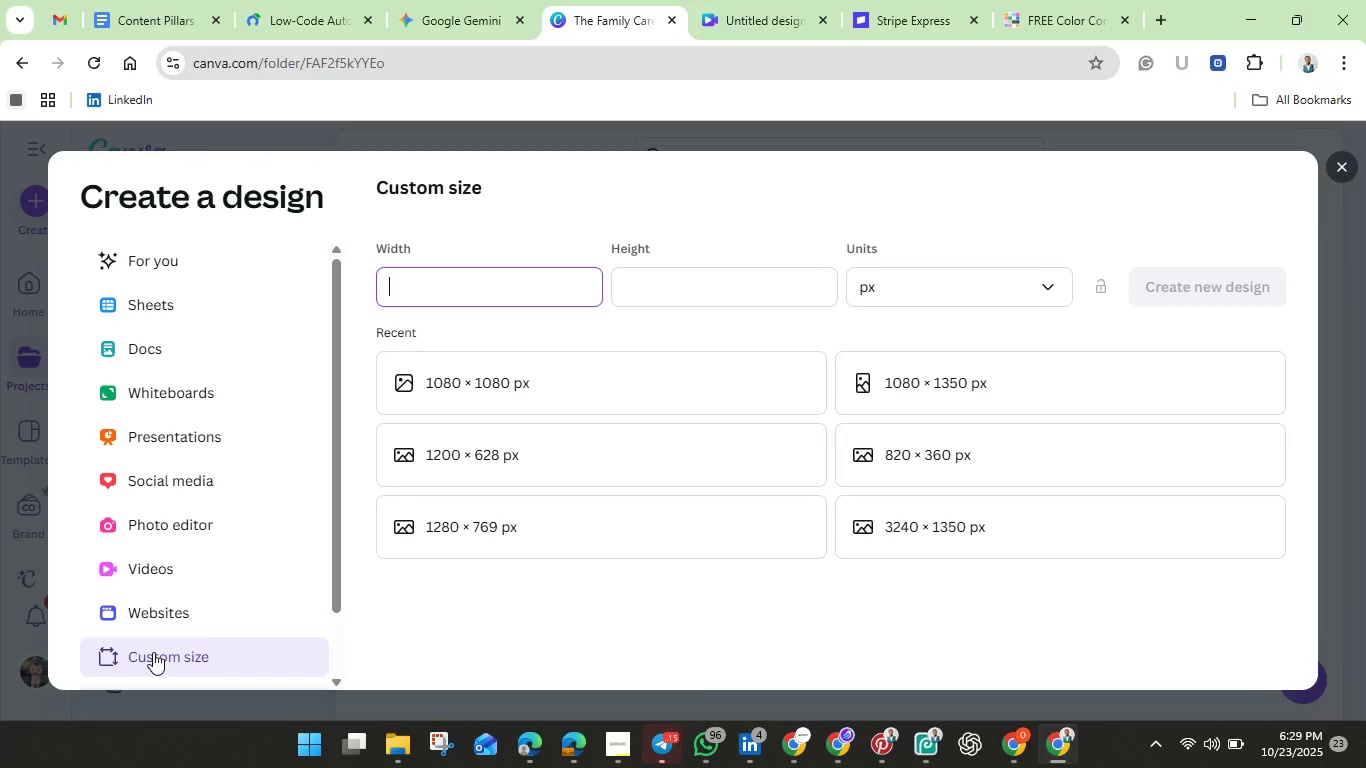 
type(1920)
 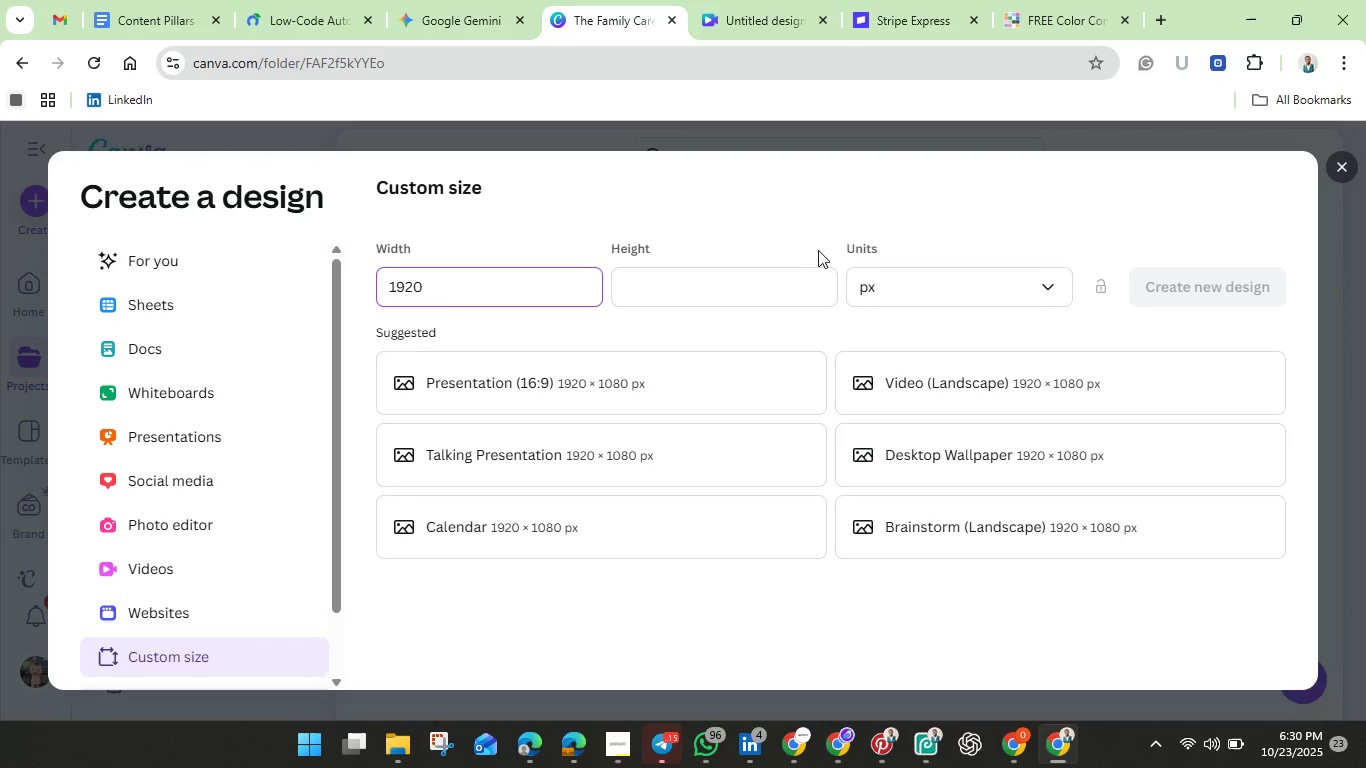 
left_click([779, 276])
 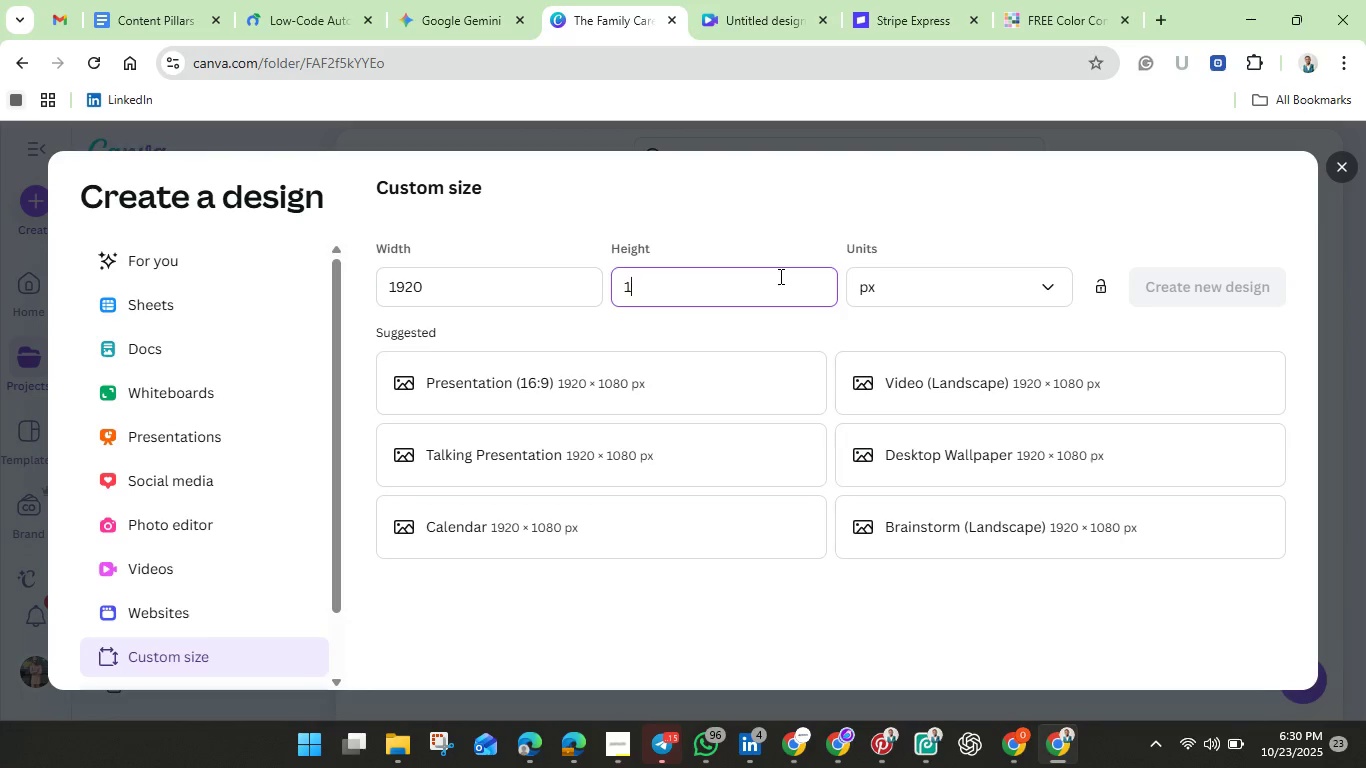 
type(1080)
 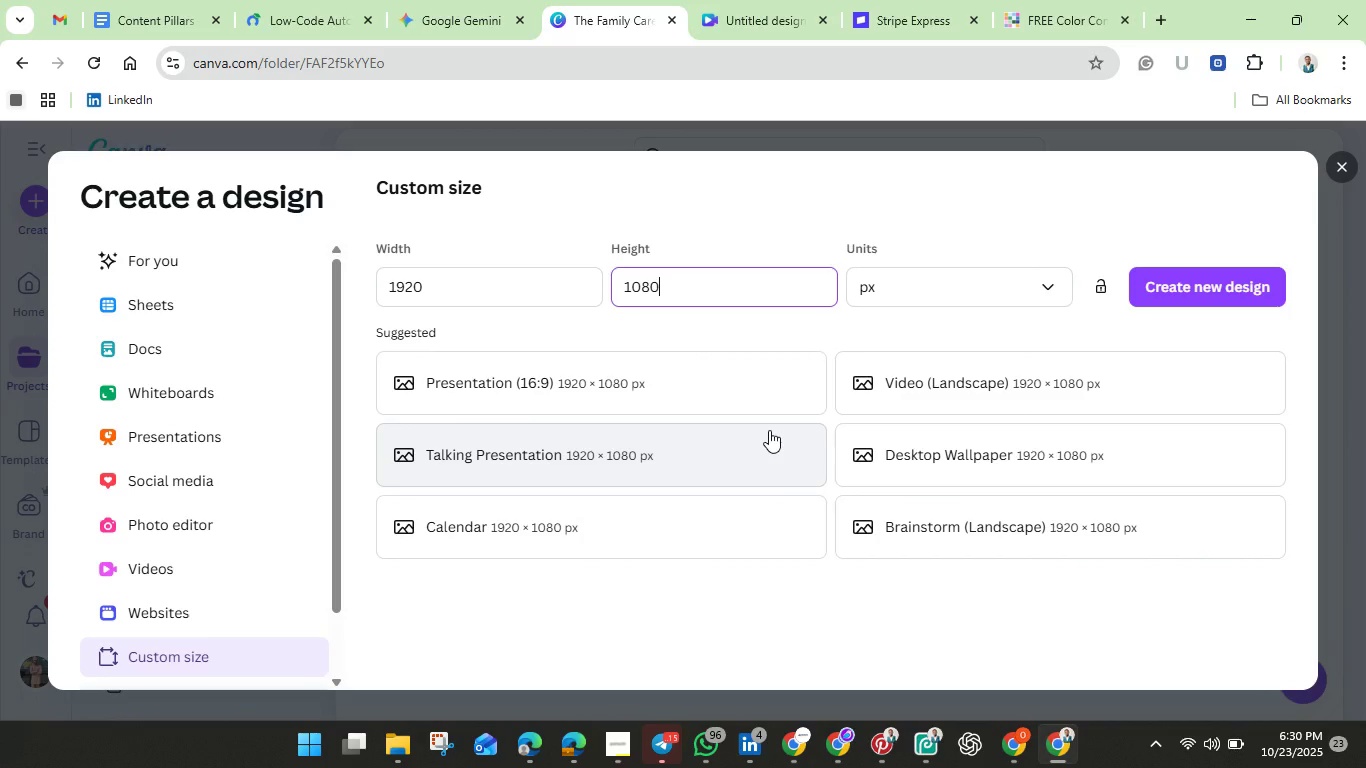 
wait(8.31)
 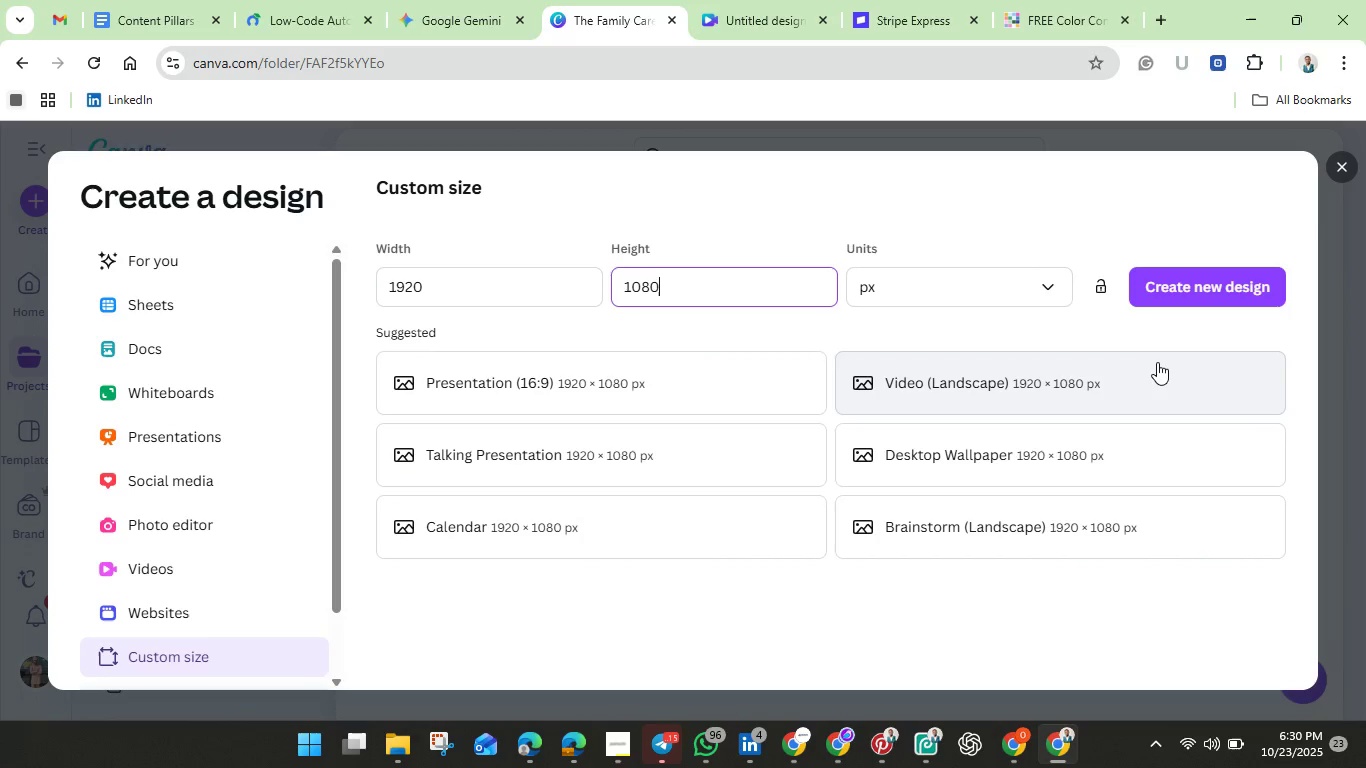 
left_click([1160, 282])
 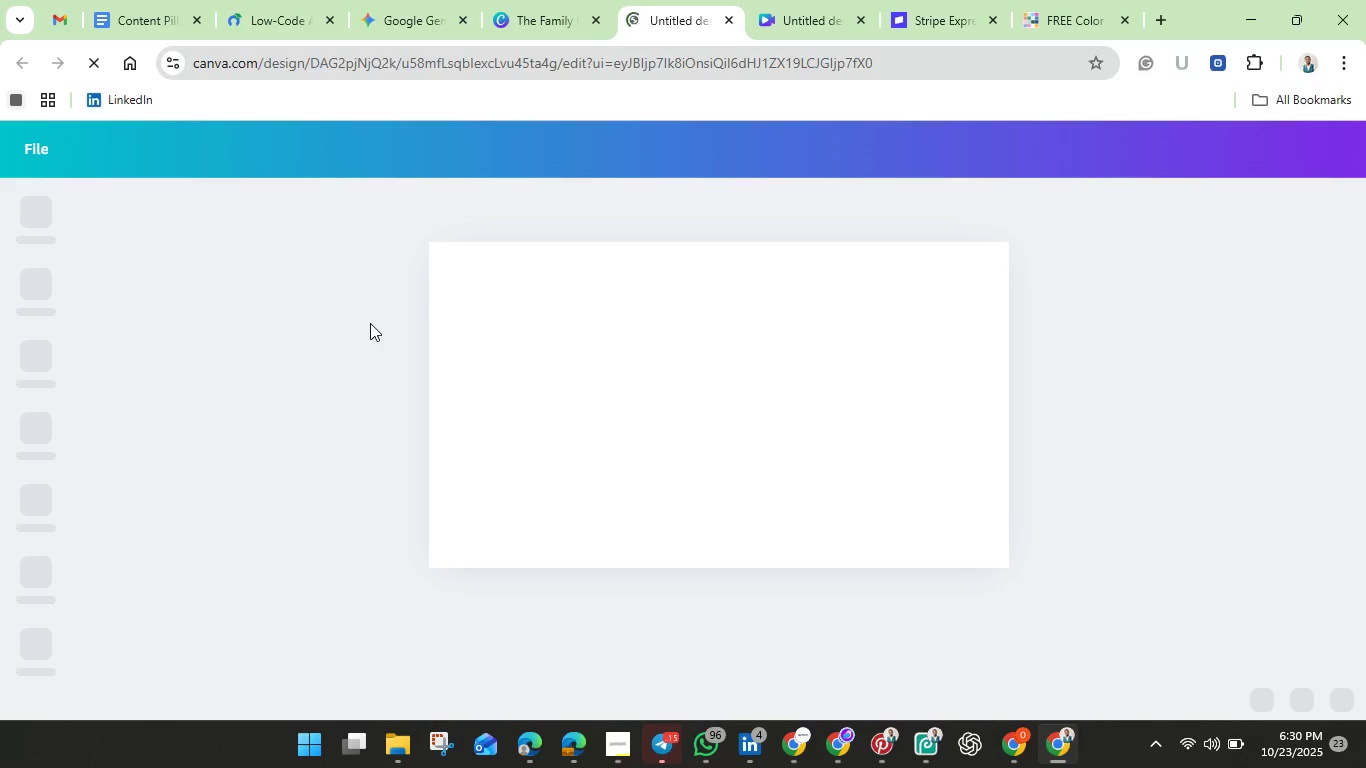 
wait(18.45)
 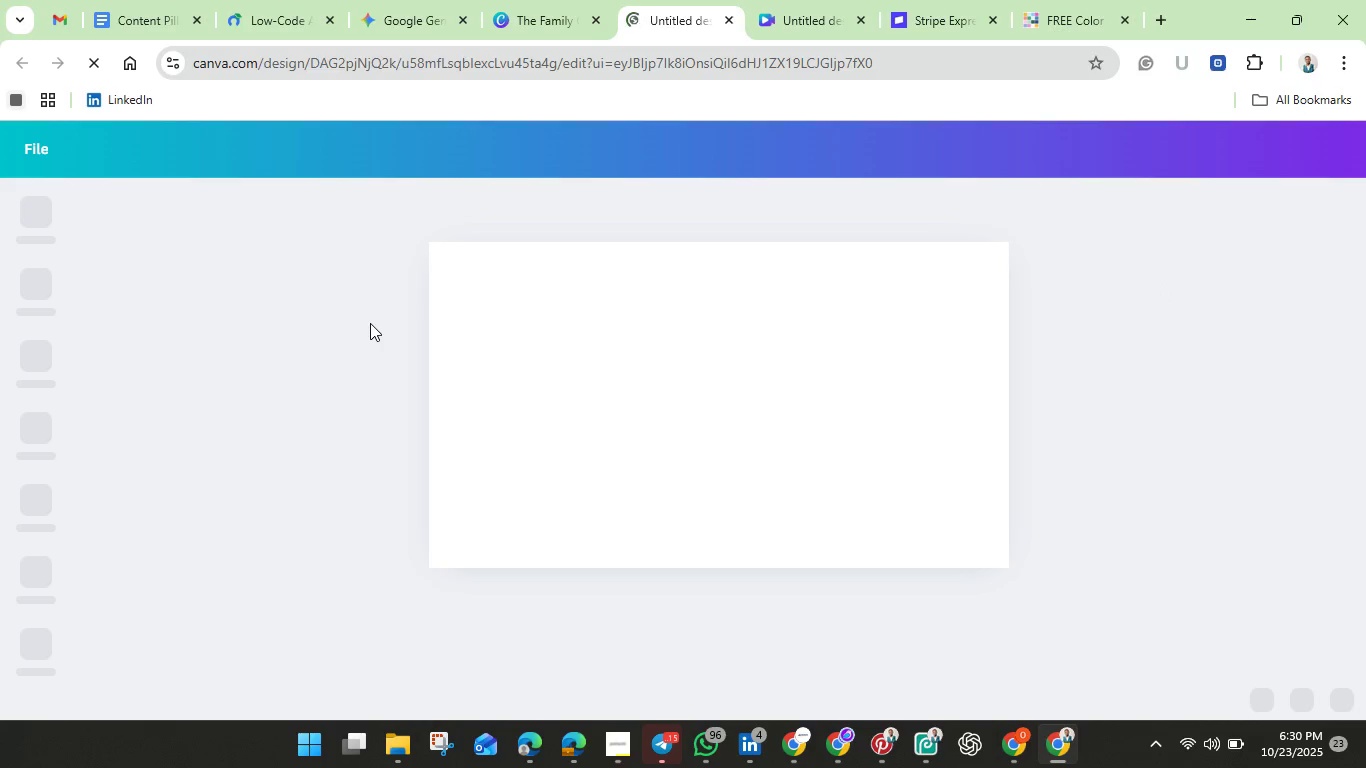 
mouse_move([304, 283])
 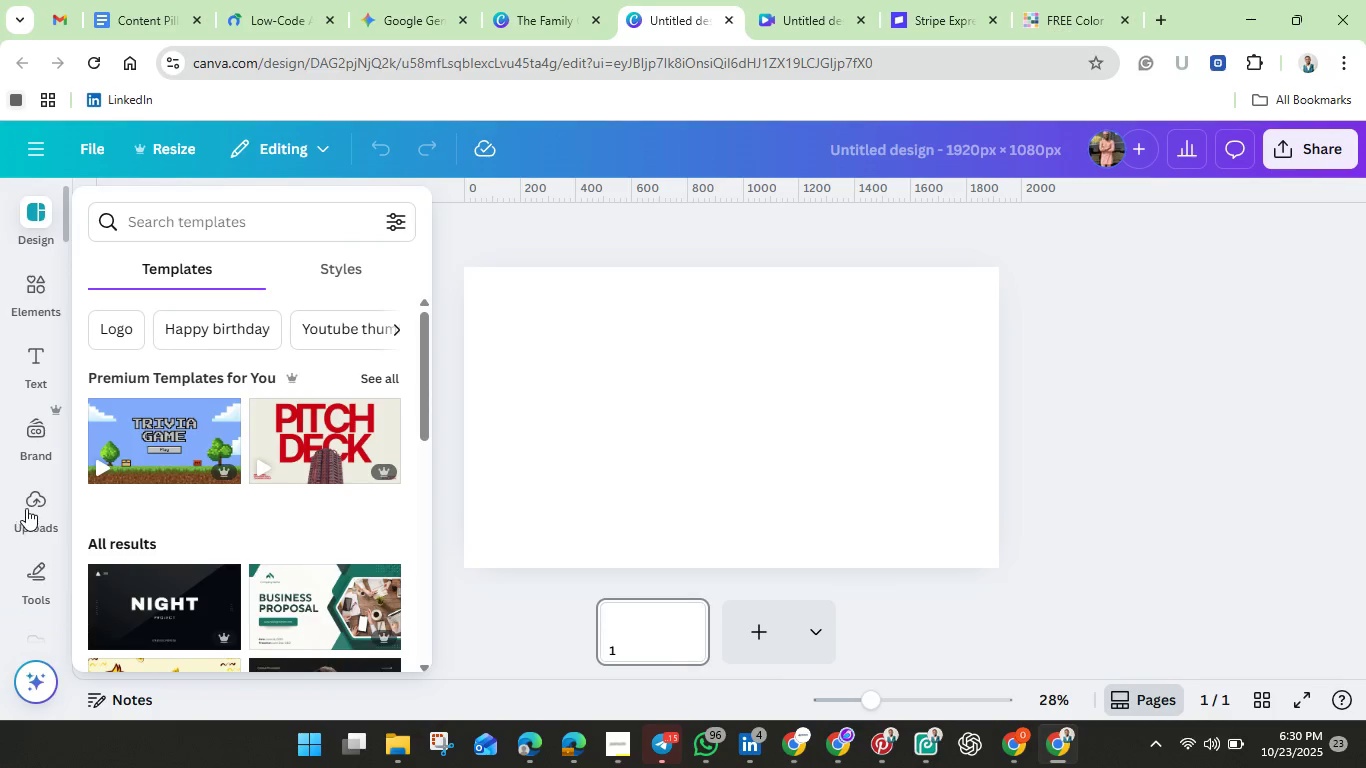 
wait(5.19)
 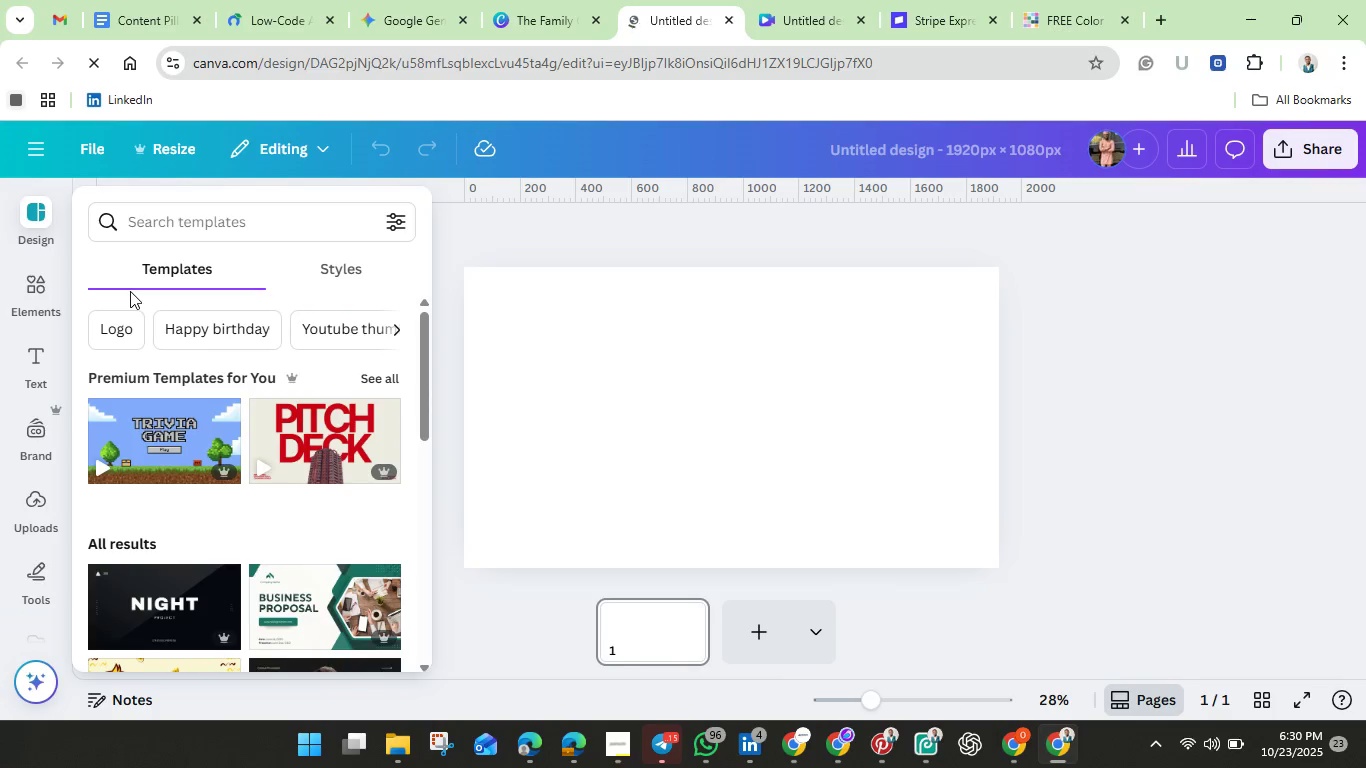 
left_click([30, 505])
 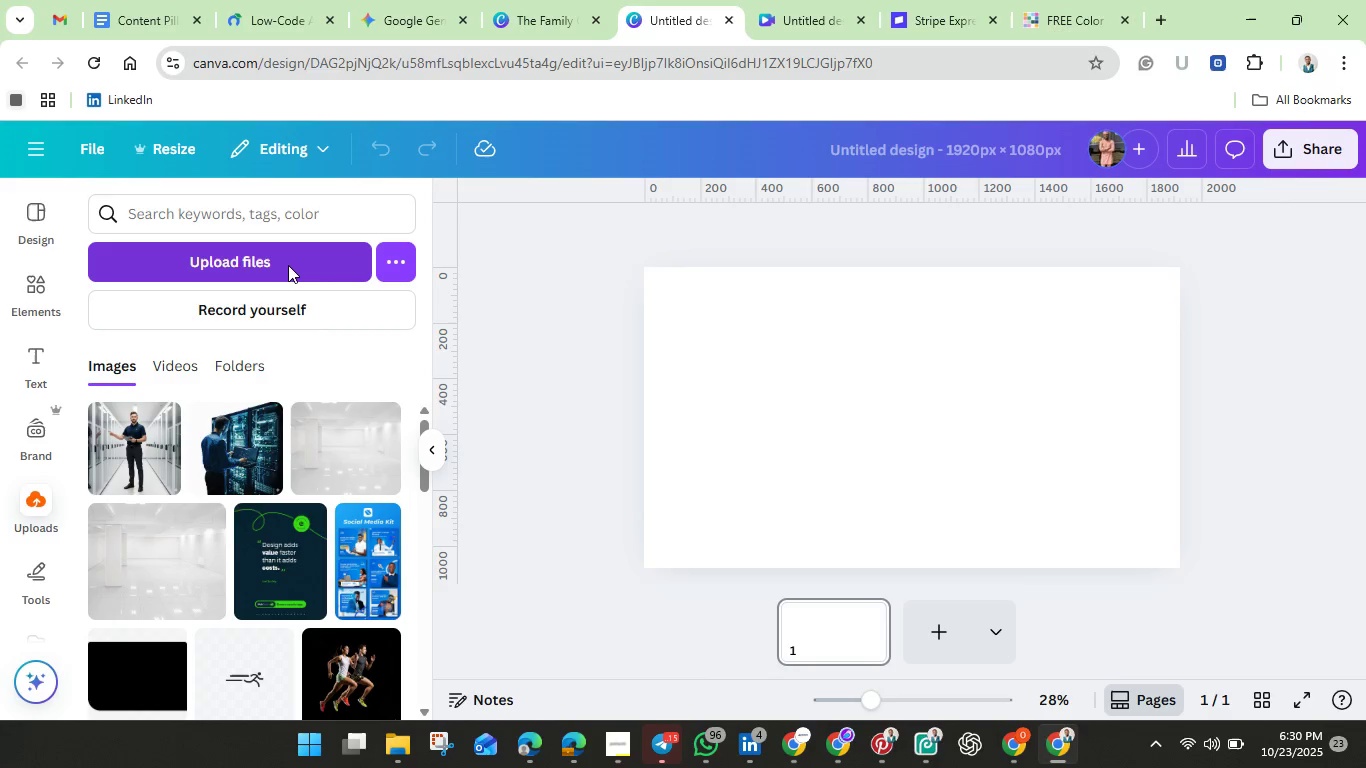 
wait(9.65)
 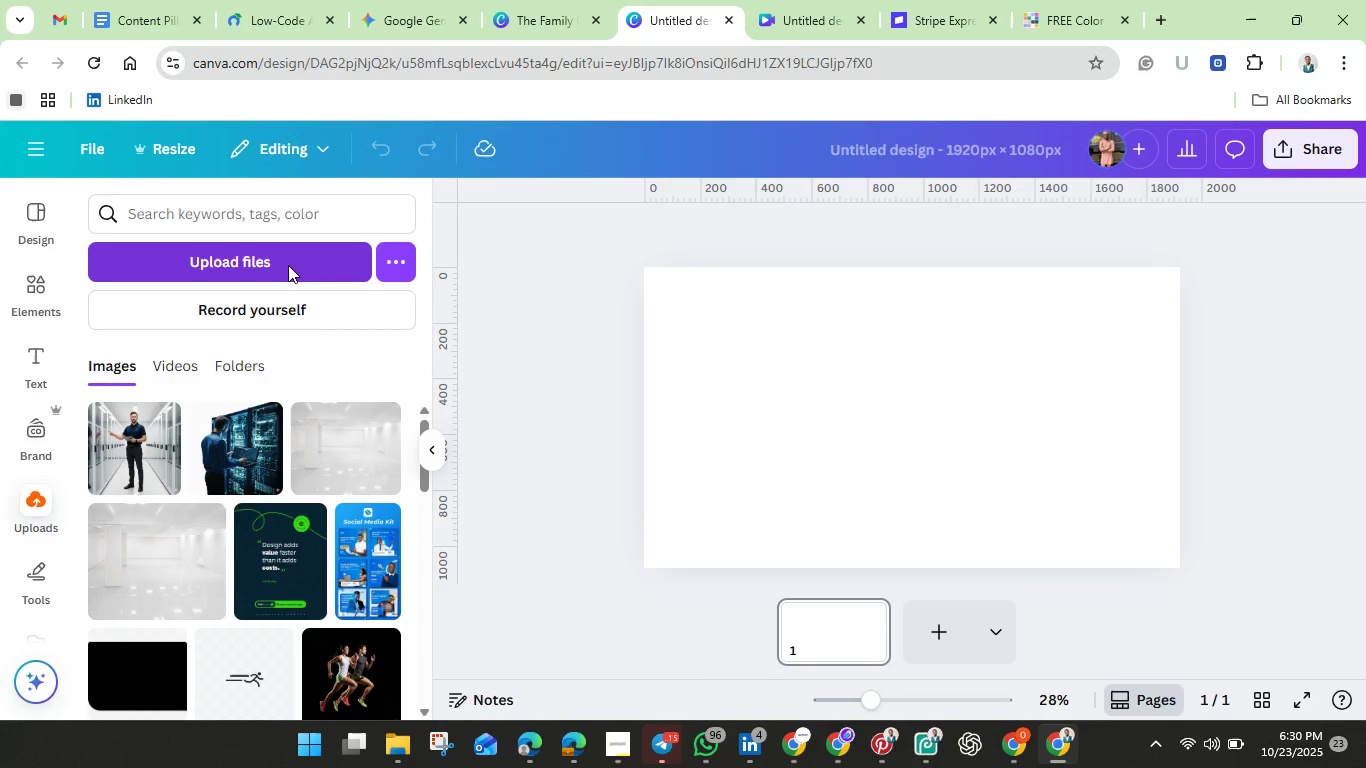 
left_click([87, 201])
 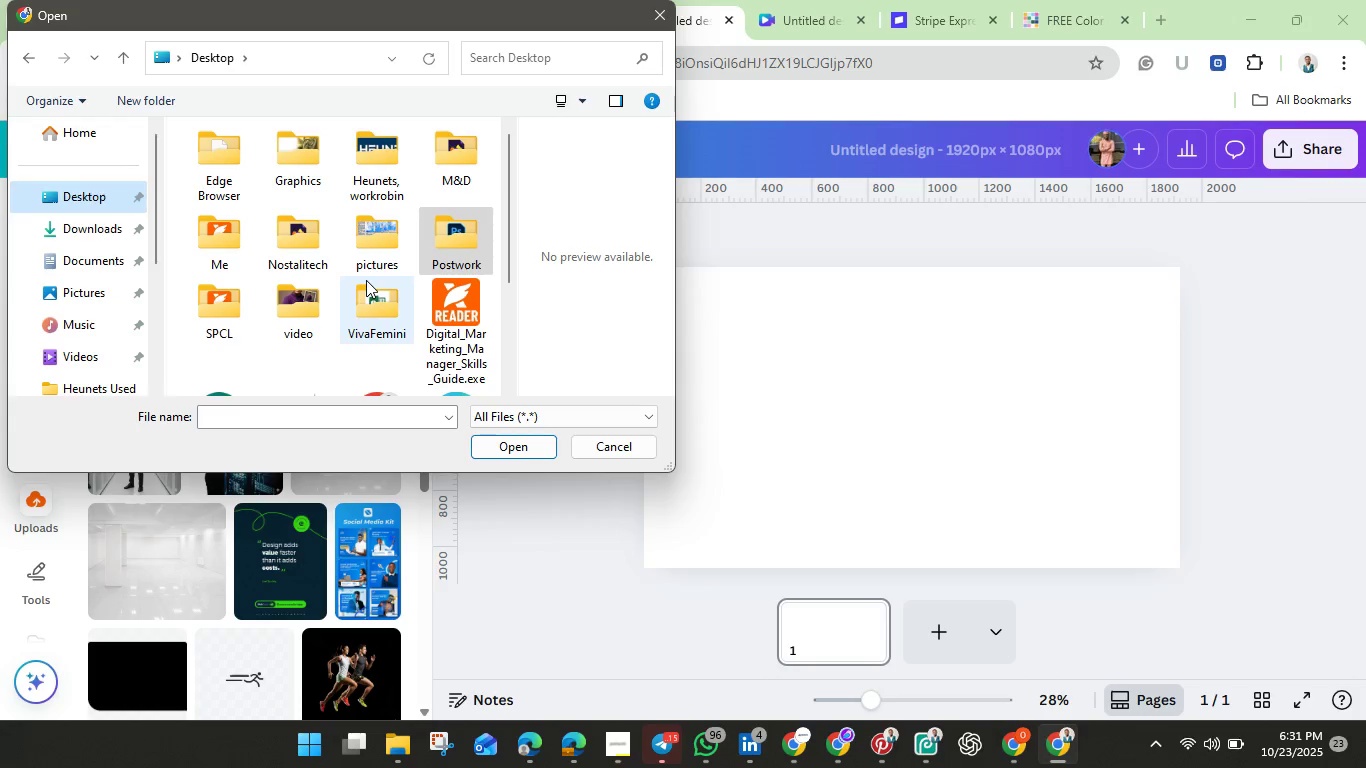 
double_click([456, 250])
 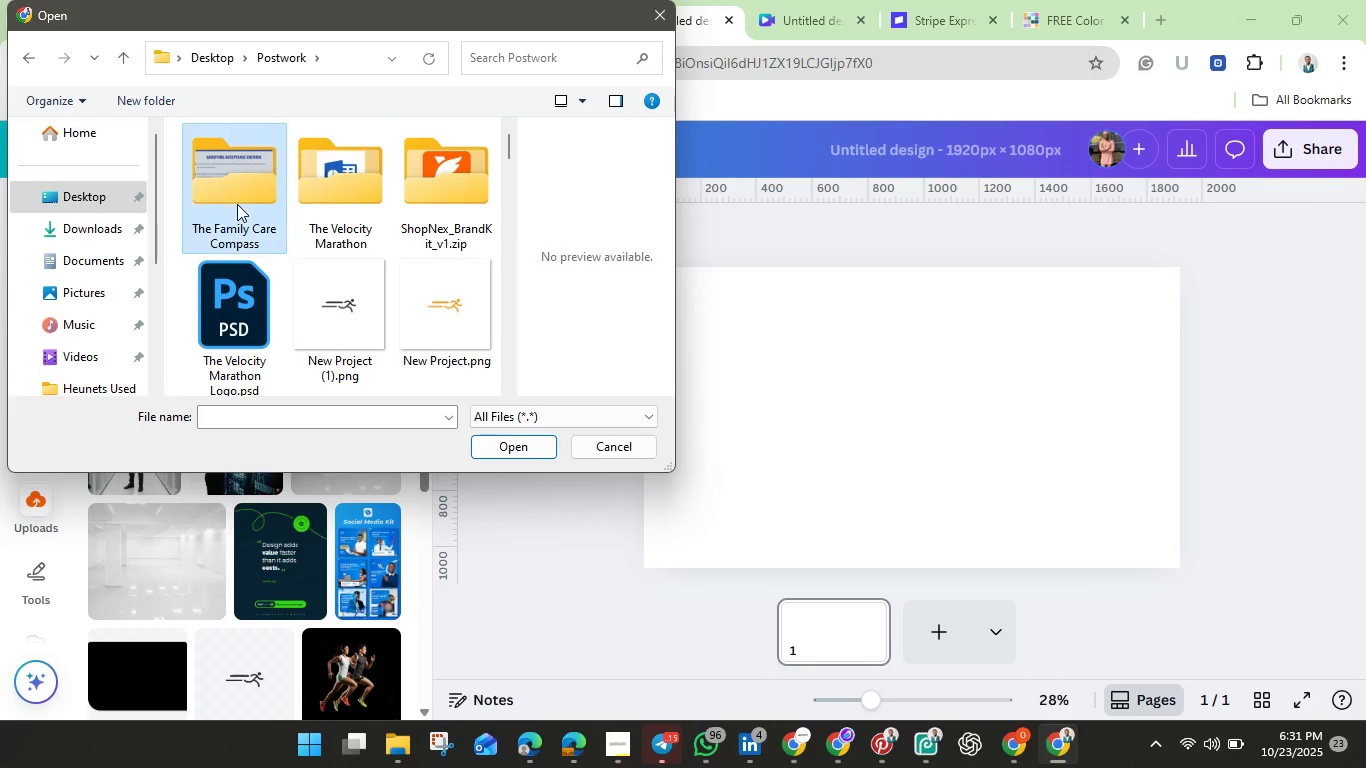 
double_click([237, 204])
 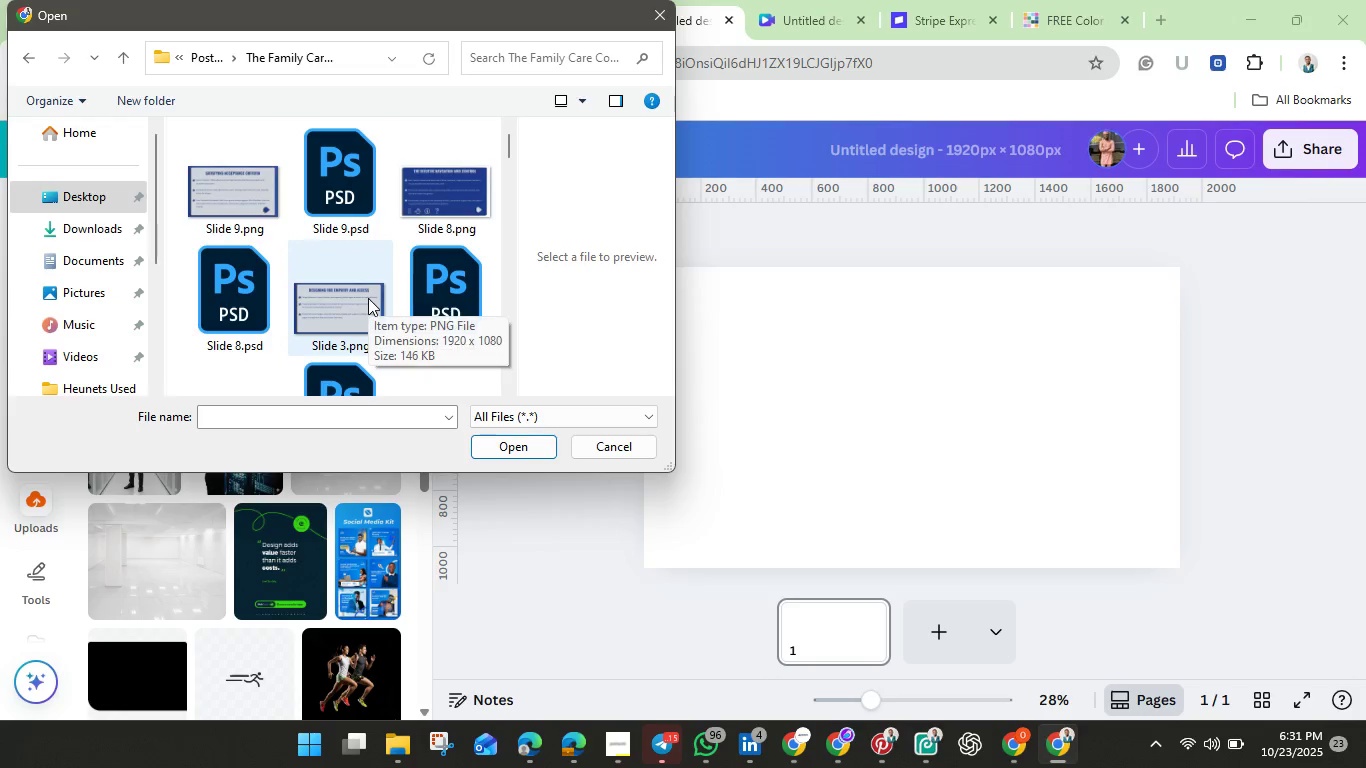 
wait(8.31)
 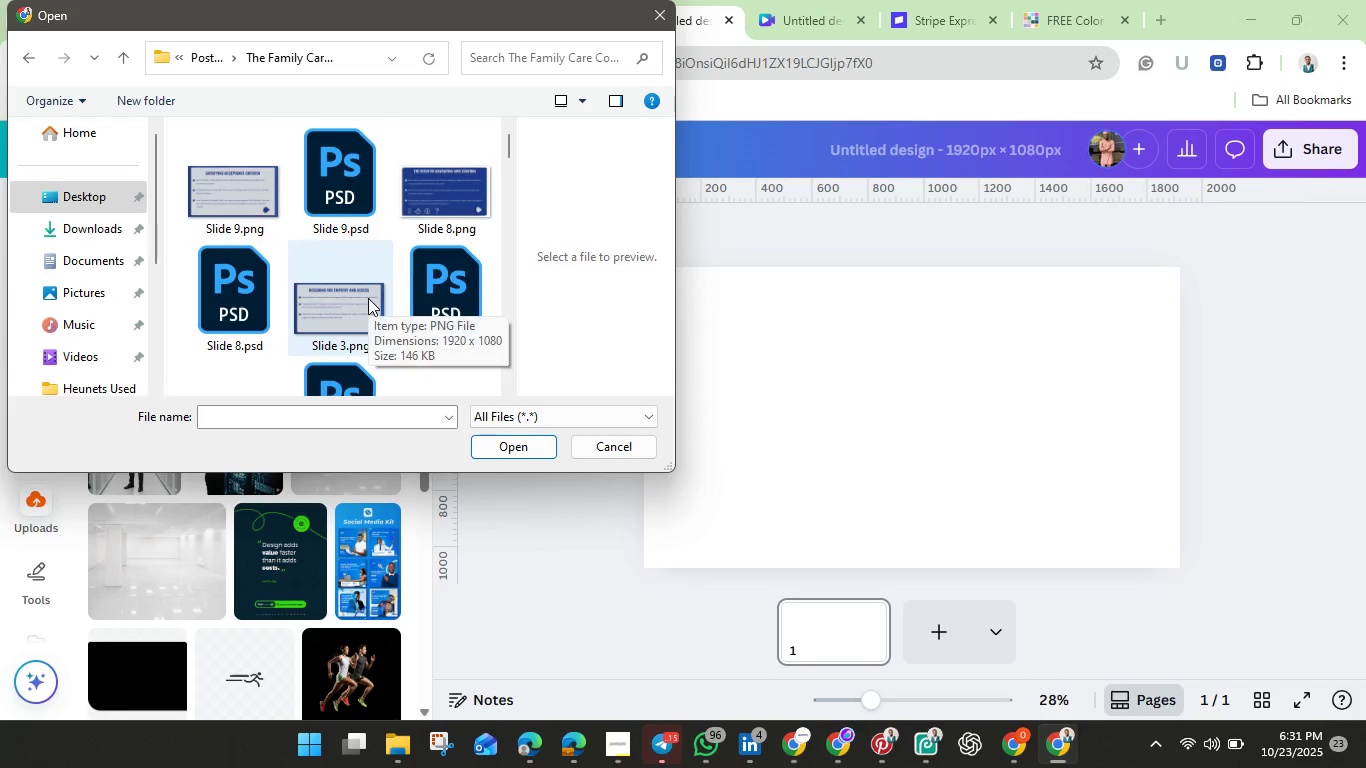 
left_click([349, 204])
 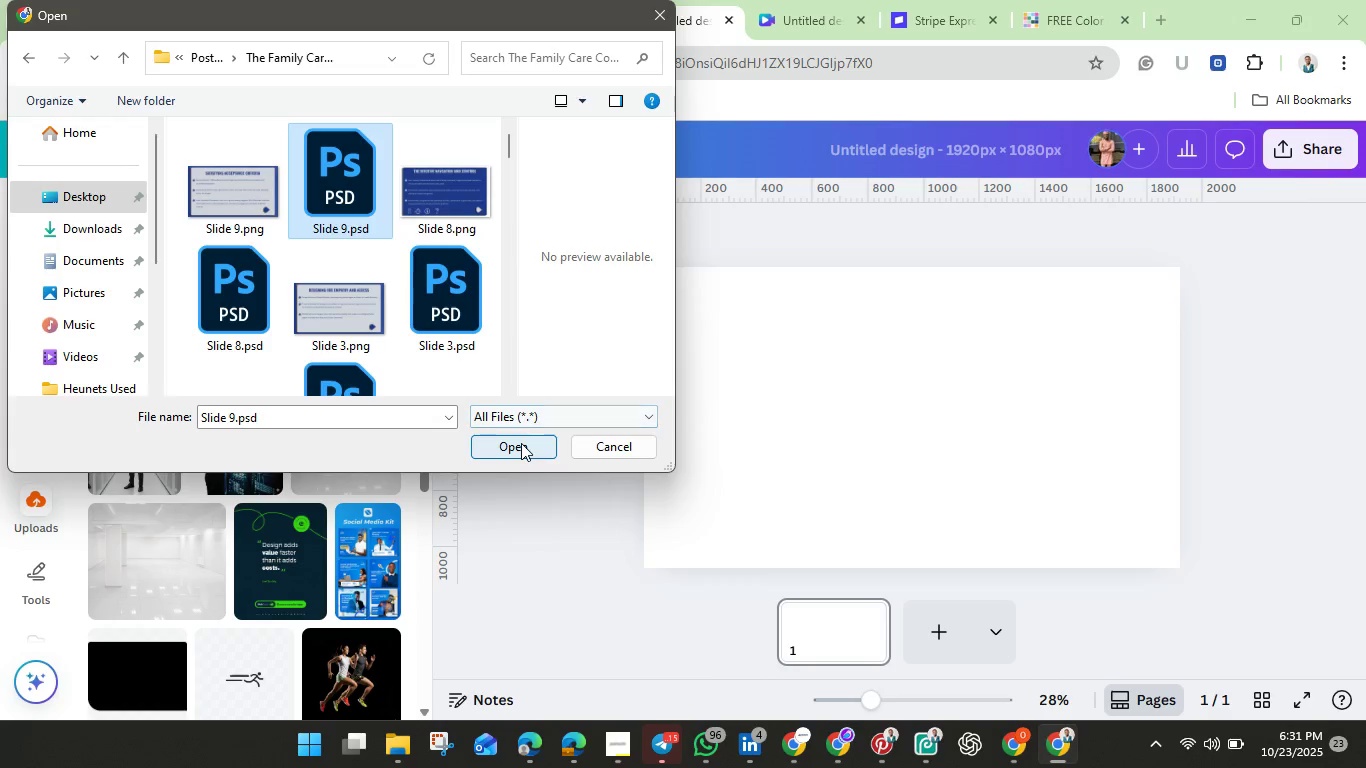 
left_click([521, 443])
 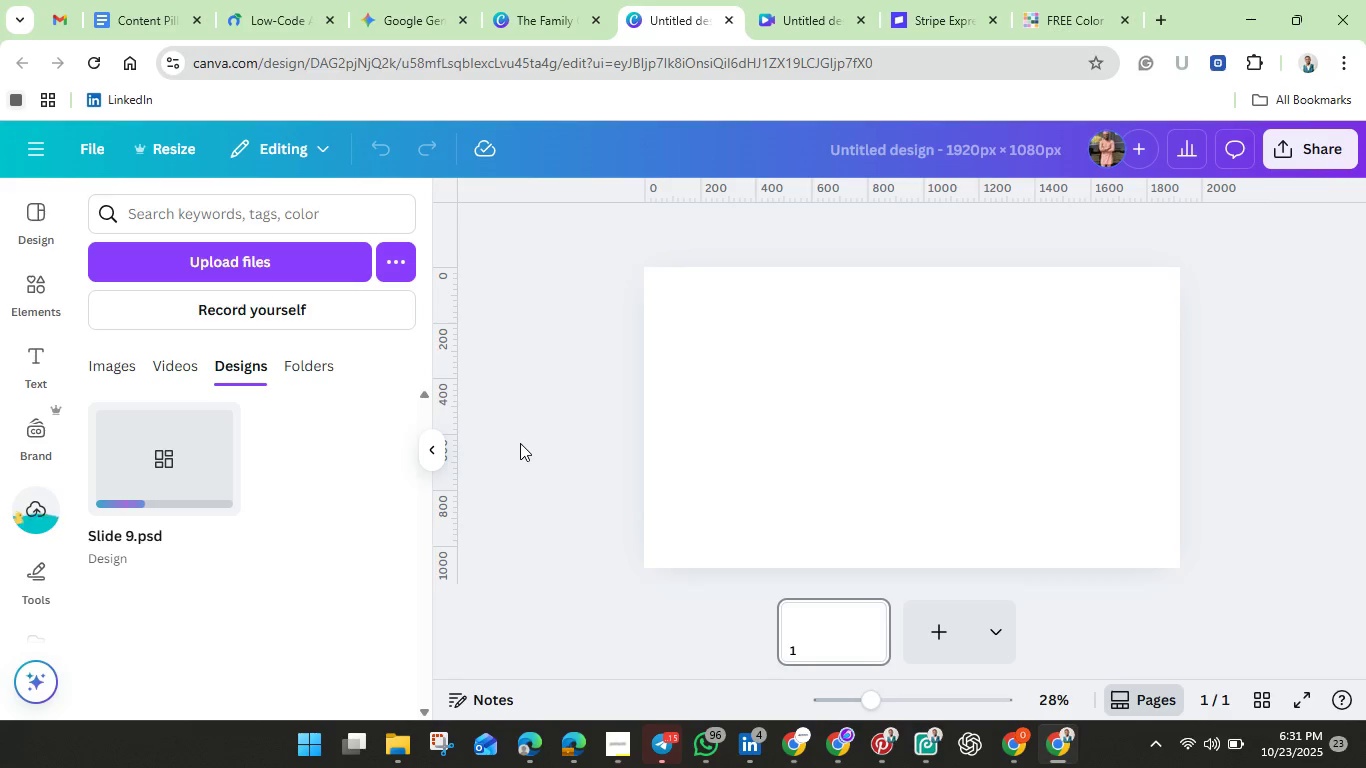 
wait(16.19)
 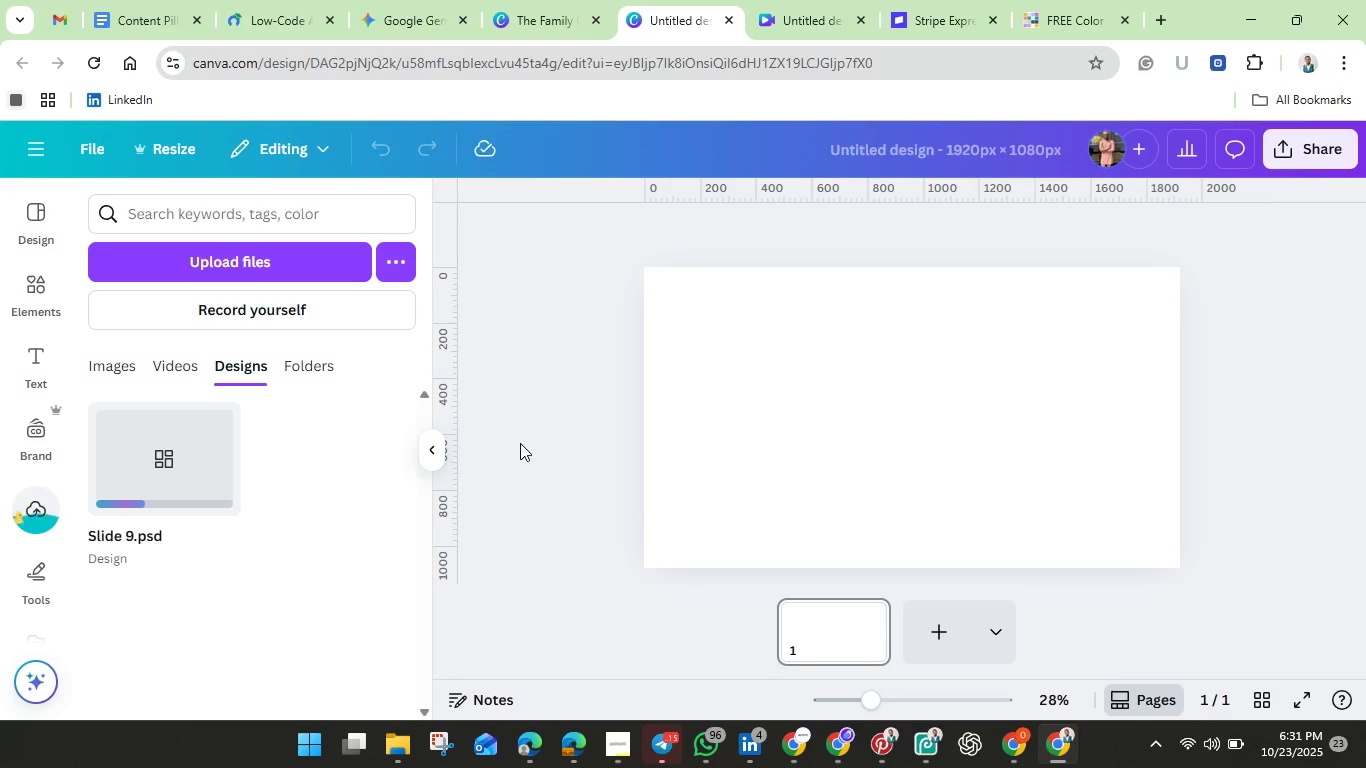 
left_click([213, 261])
 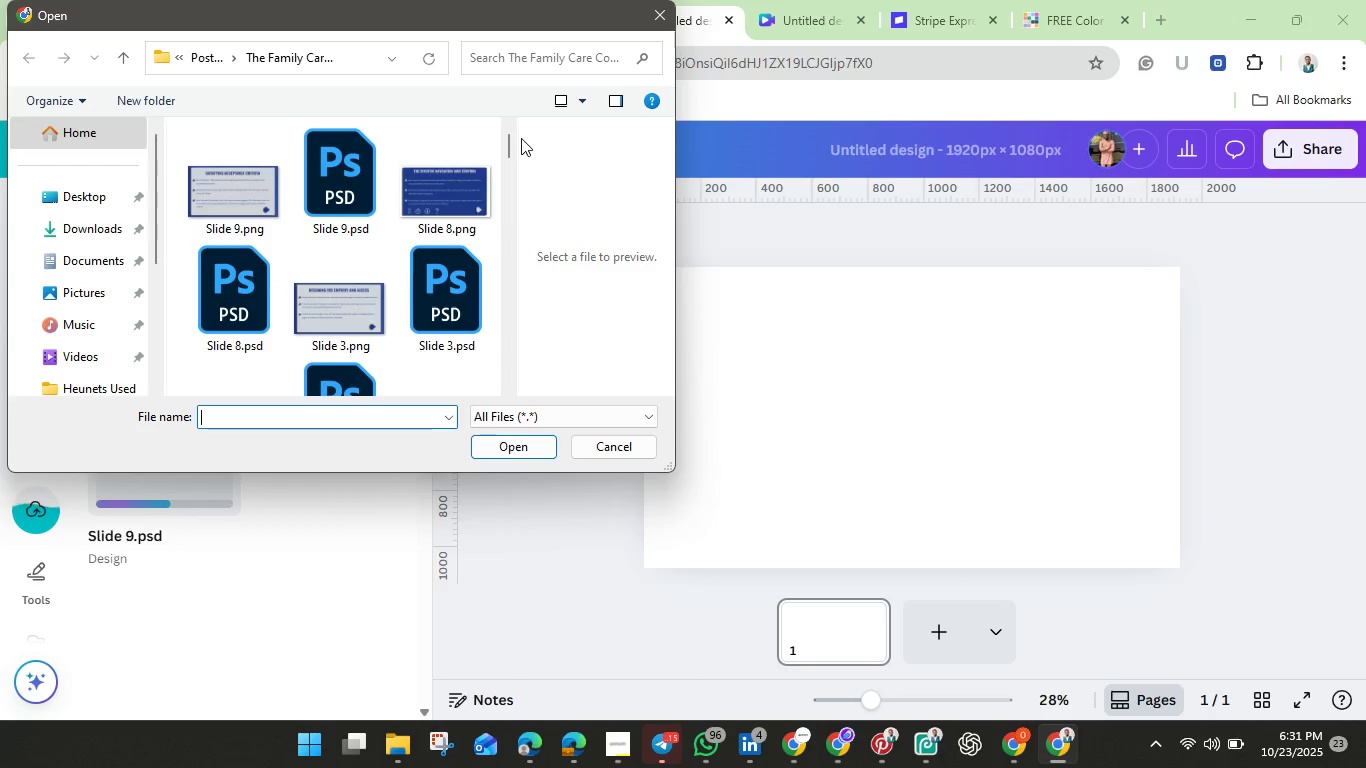 
wait(5.14)
 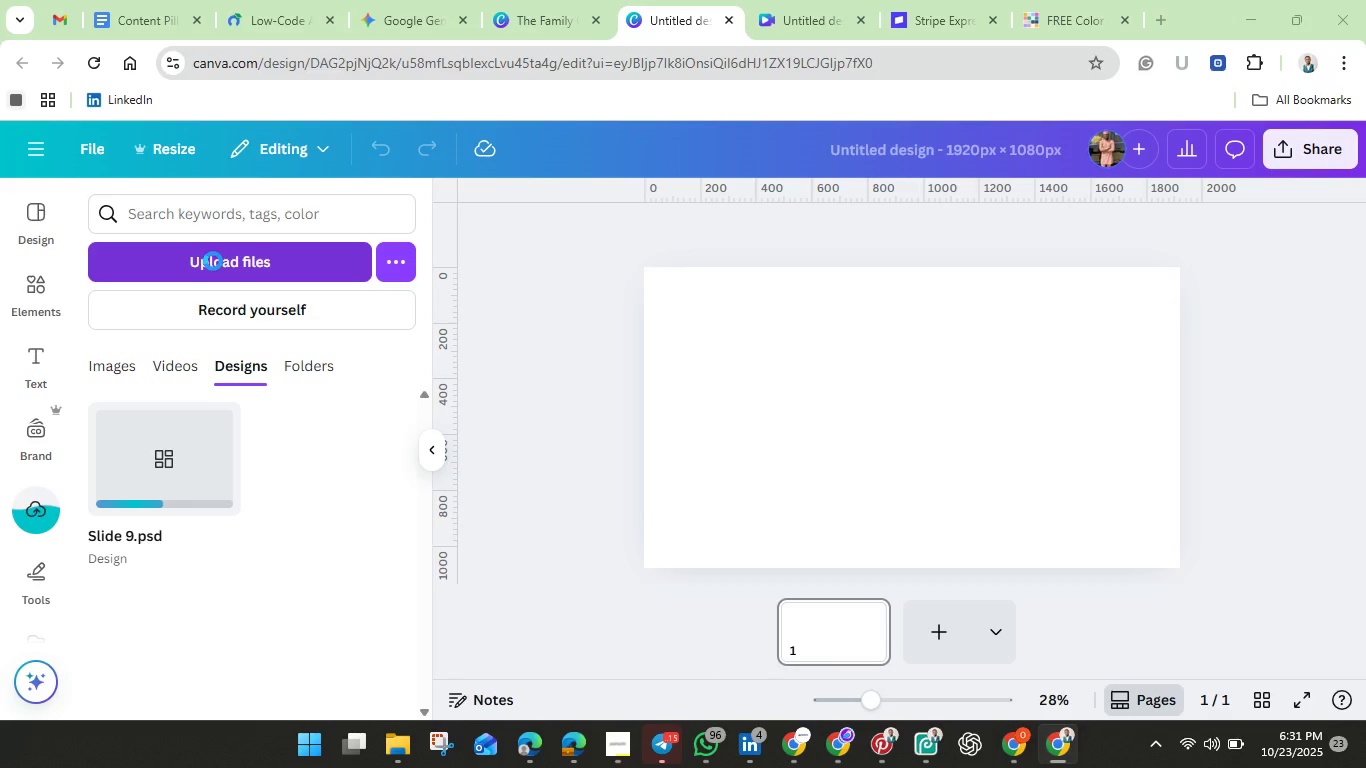 
left_click([493, 56])
 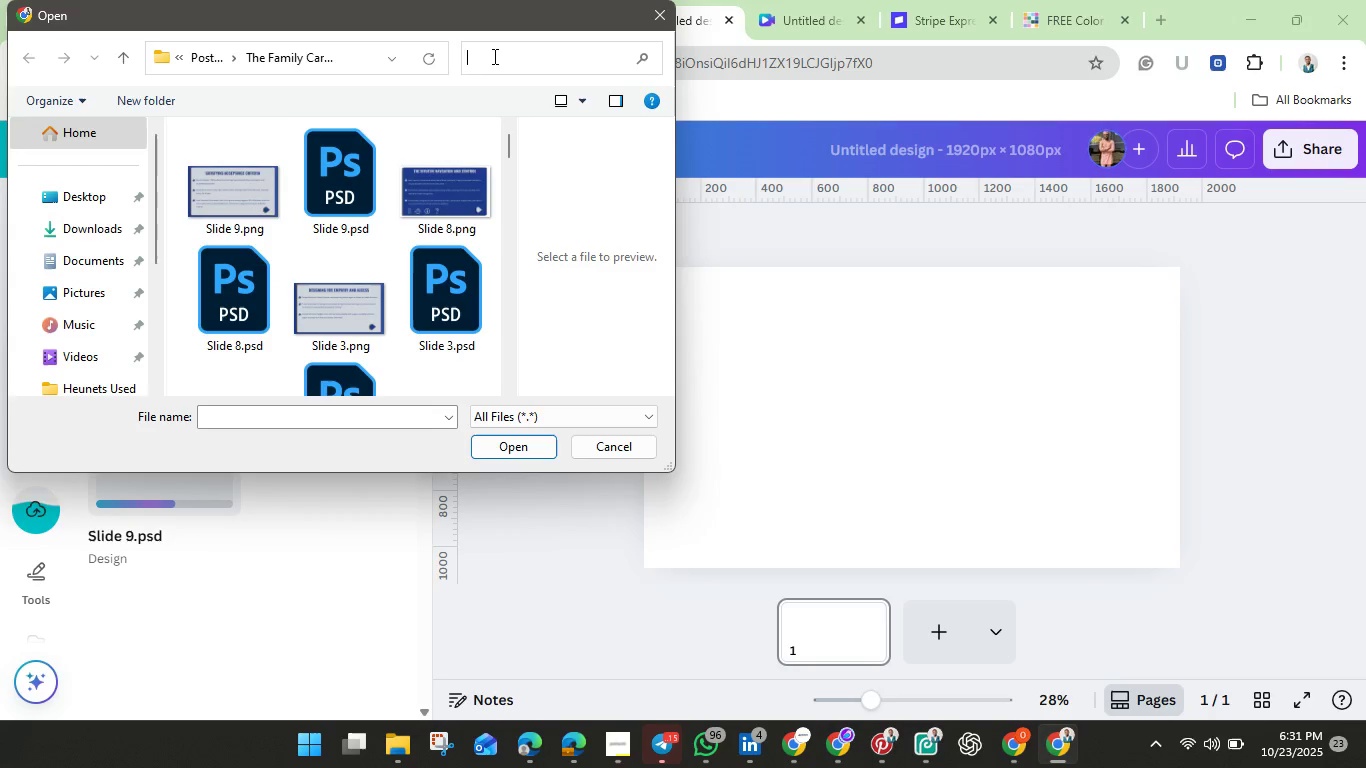 
type(png)
 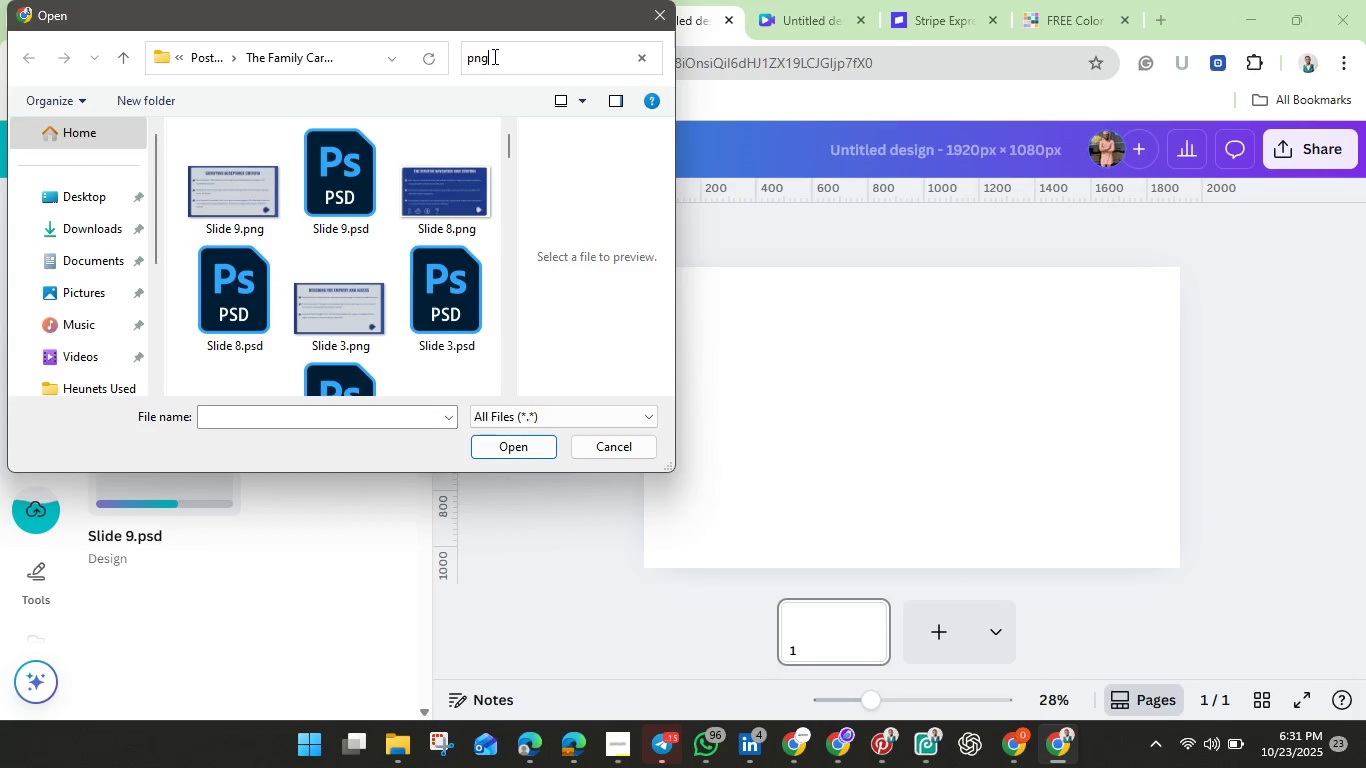 
key(Enter)
 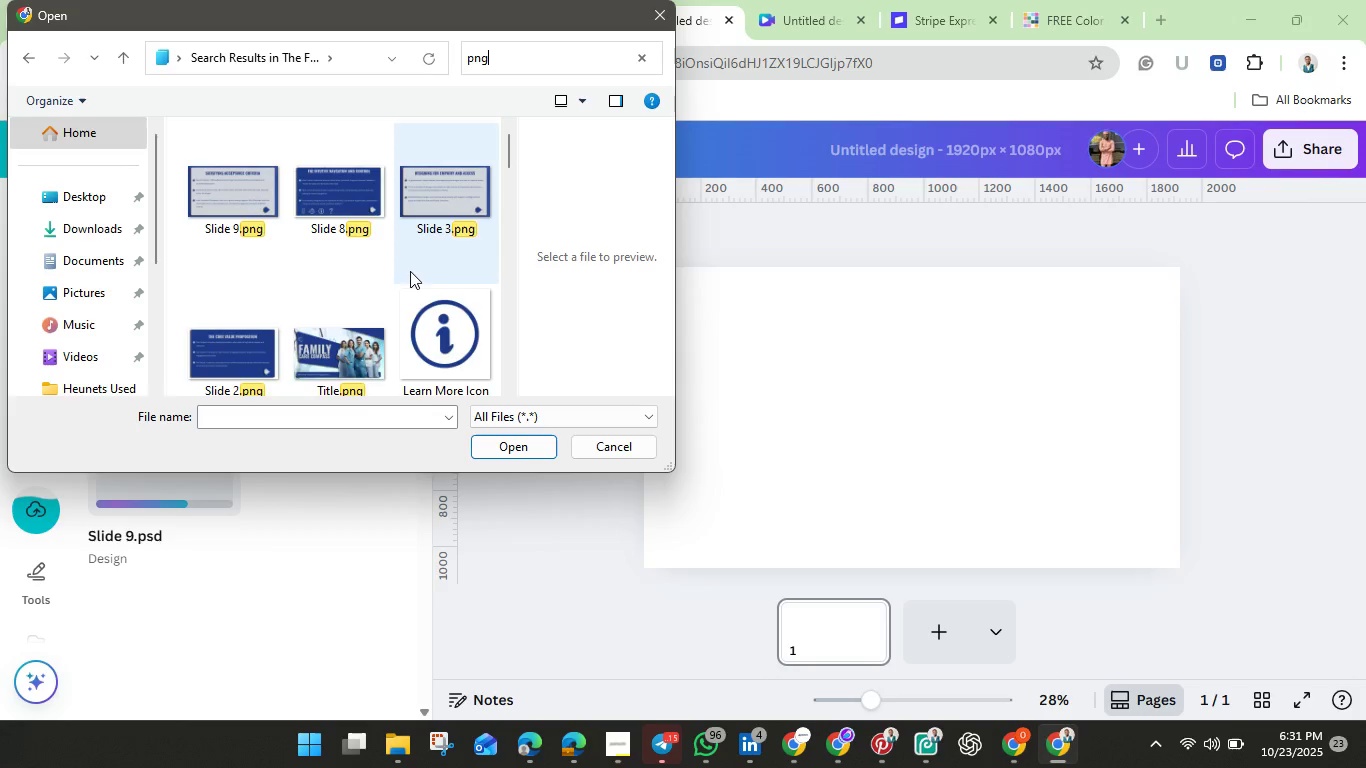 
scroll: coordinate [392, 270], scroll_direction: down, amount: 6.0
 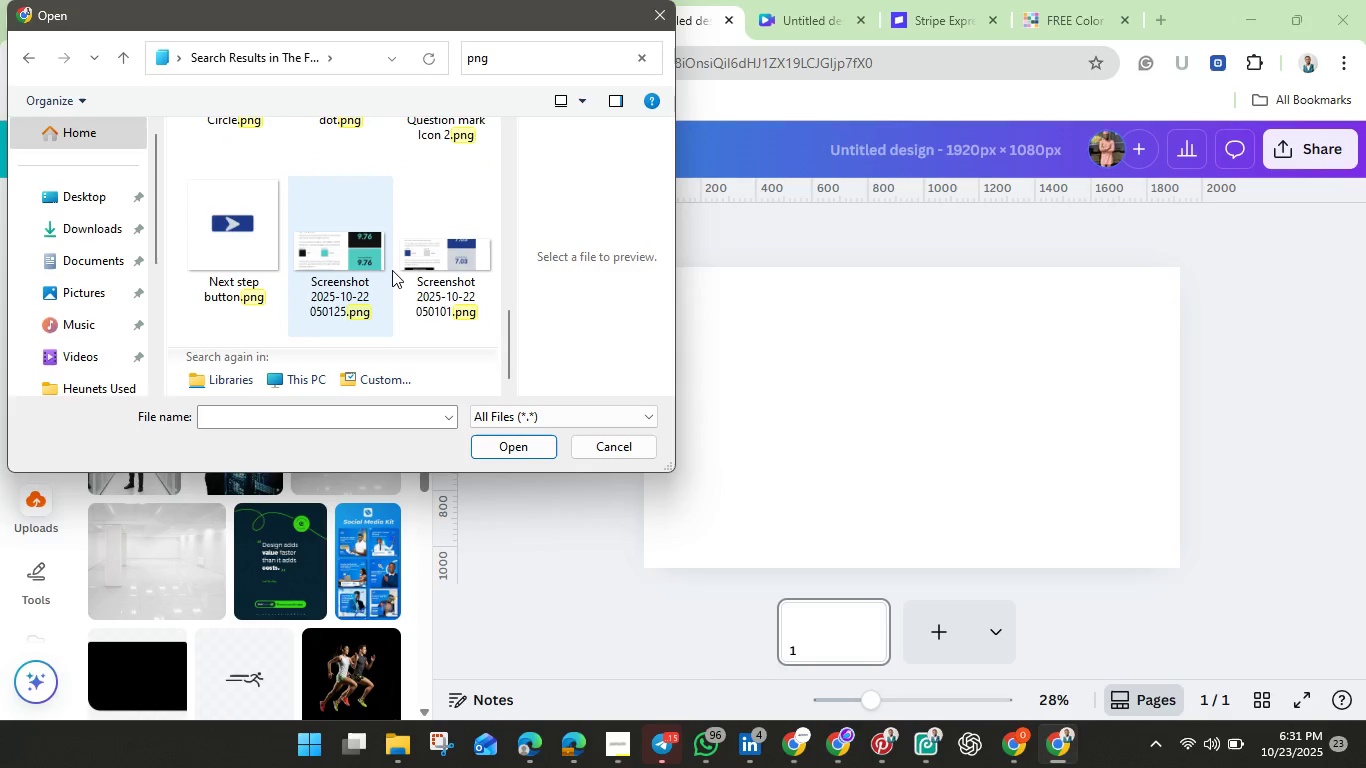 
scroll: coordinate [389, 222], scroll_direction: up, amount: 10.0
 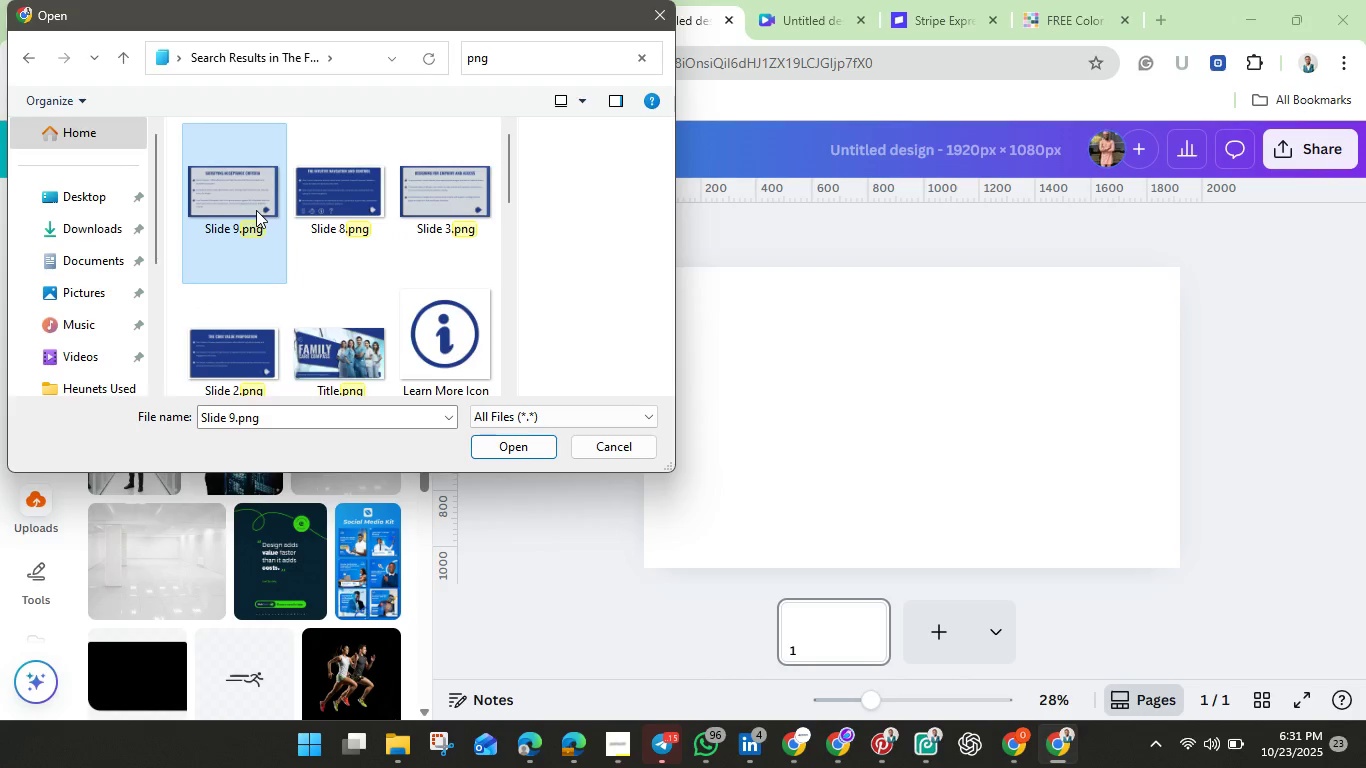 
left_click([256, 210])
 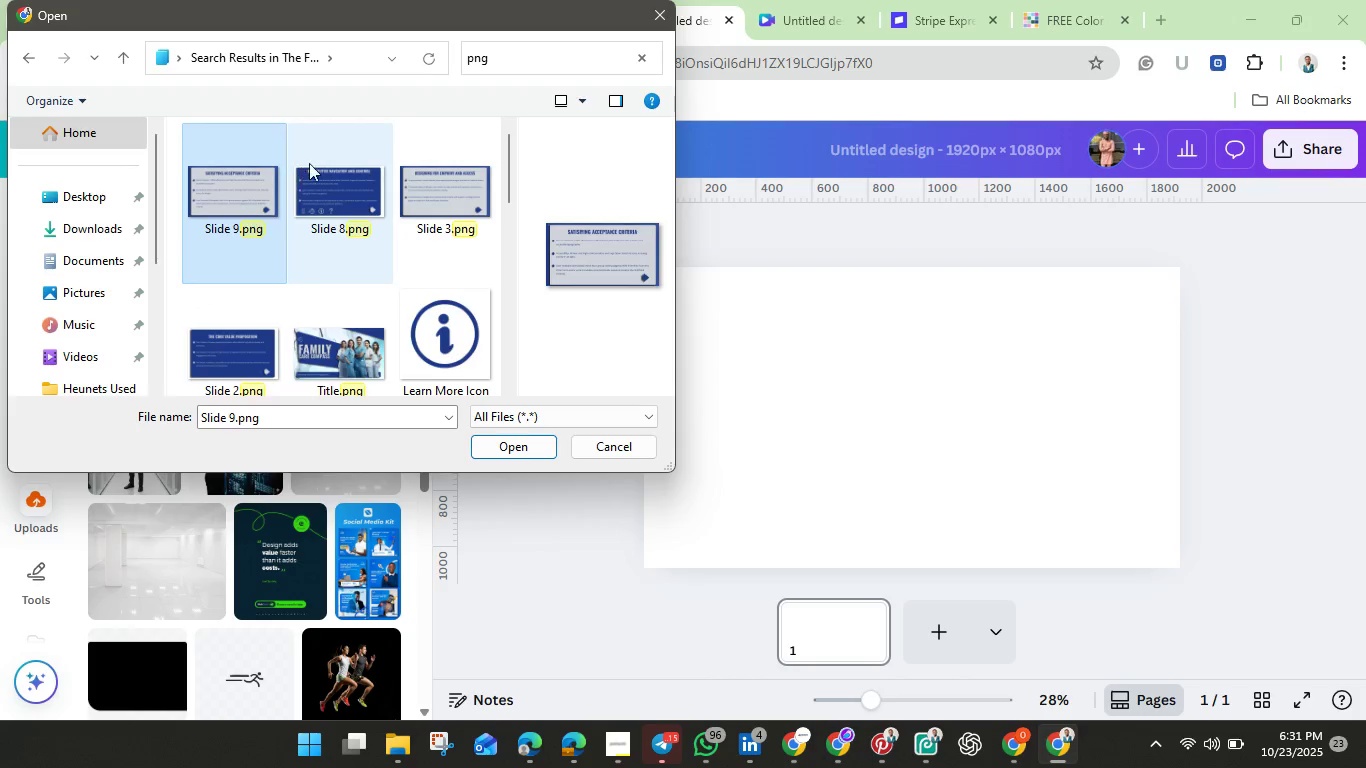 
hold_key(key=ShiftLeft, duration=1.53)
left_click([324, 164])
 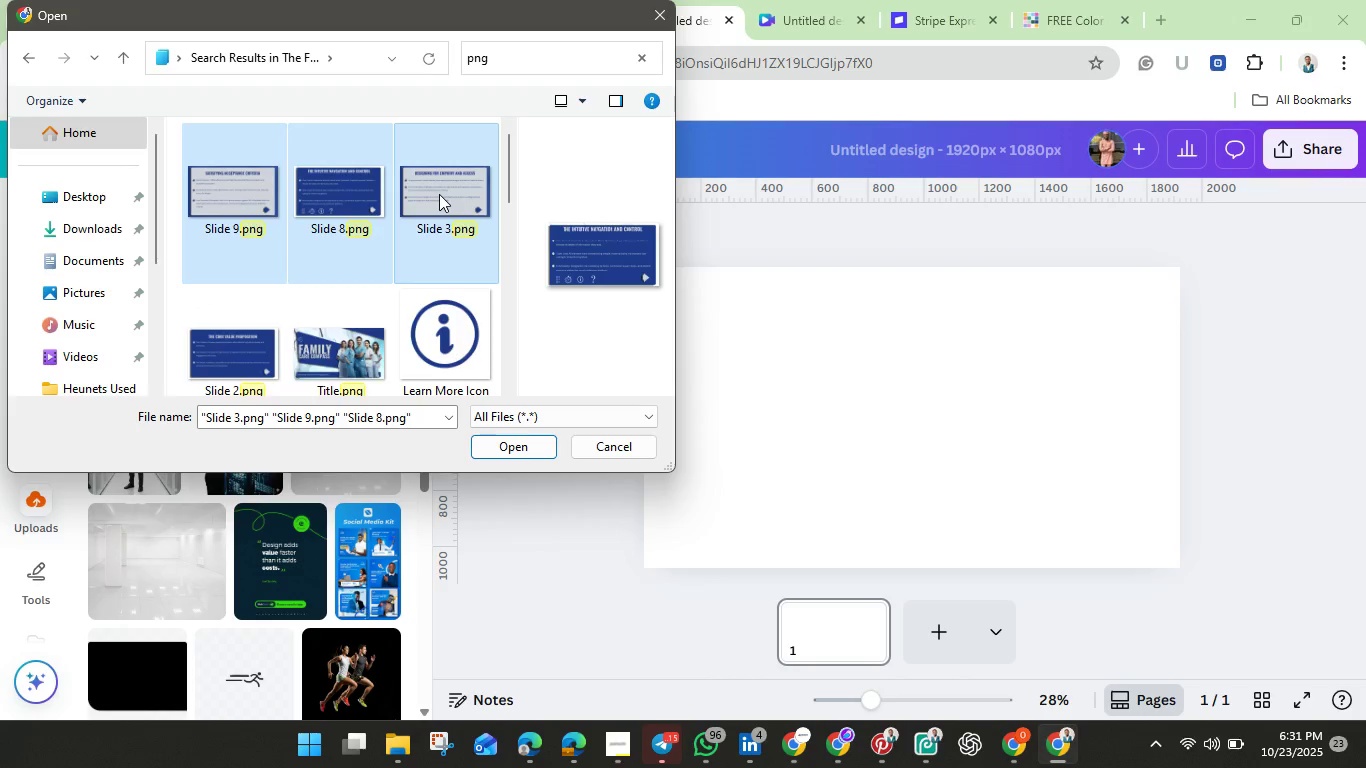 
double_click([439, 185])
 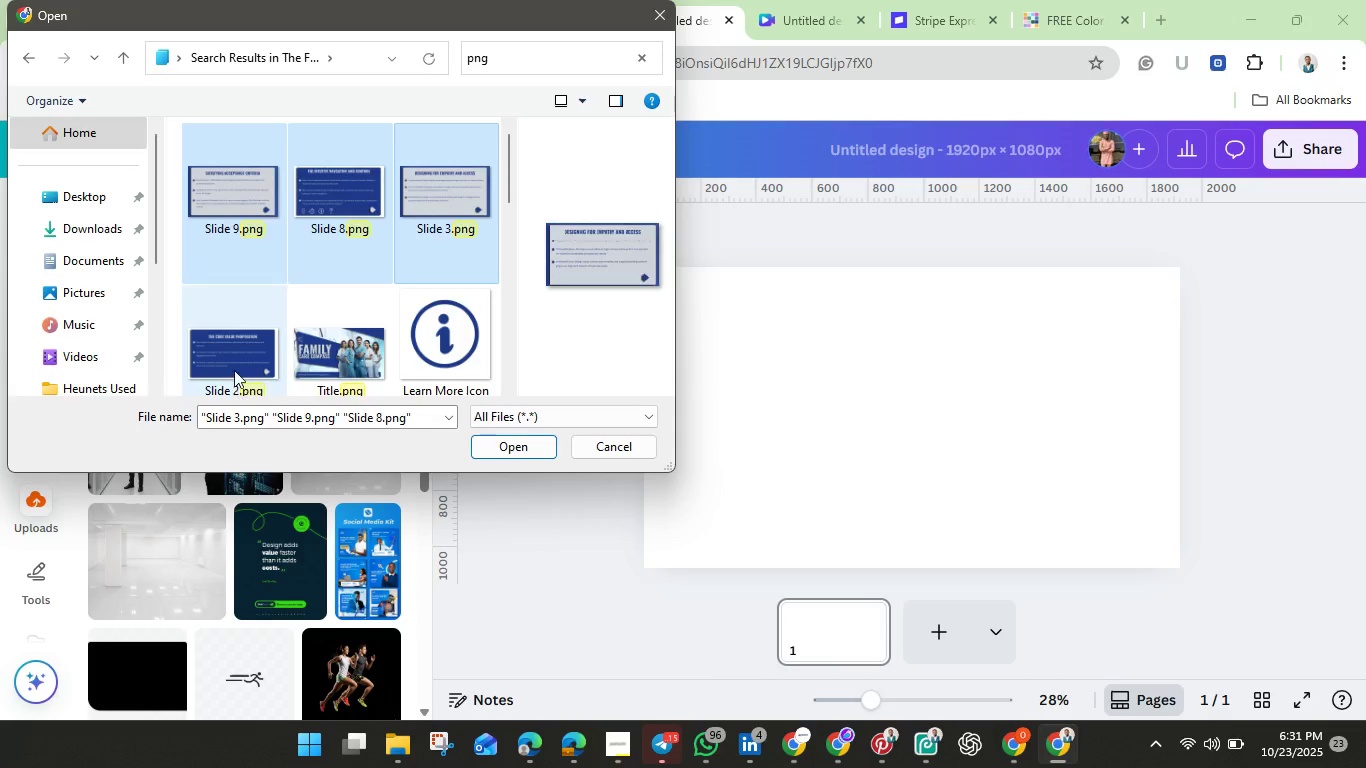 
hold_key(key=ShiftLeft, duration=1.5)
left_click([234, 369])
 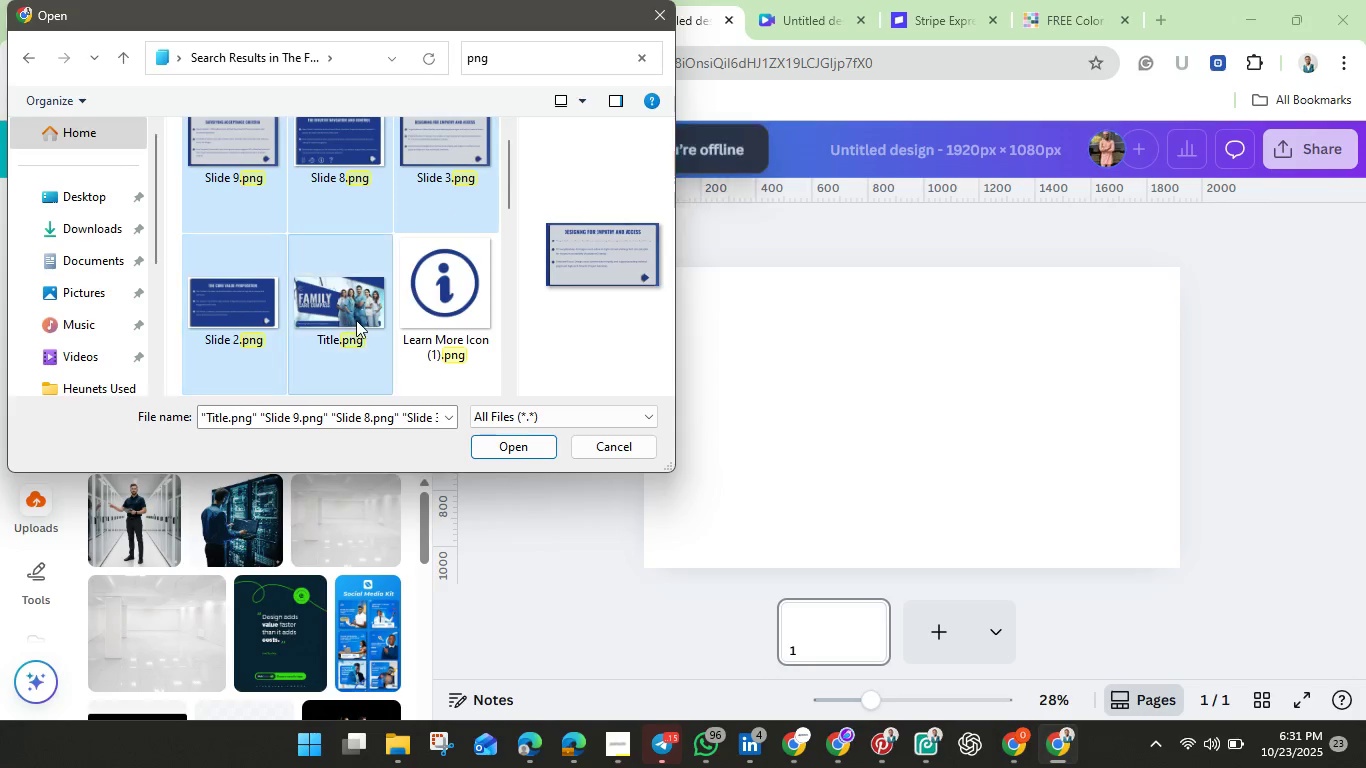 
left_click([350, 323])
 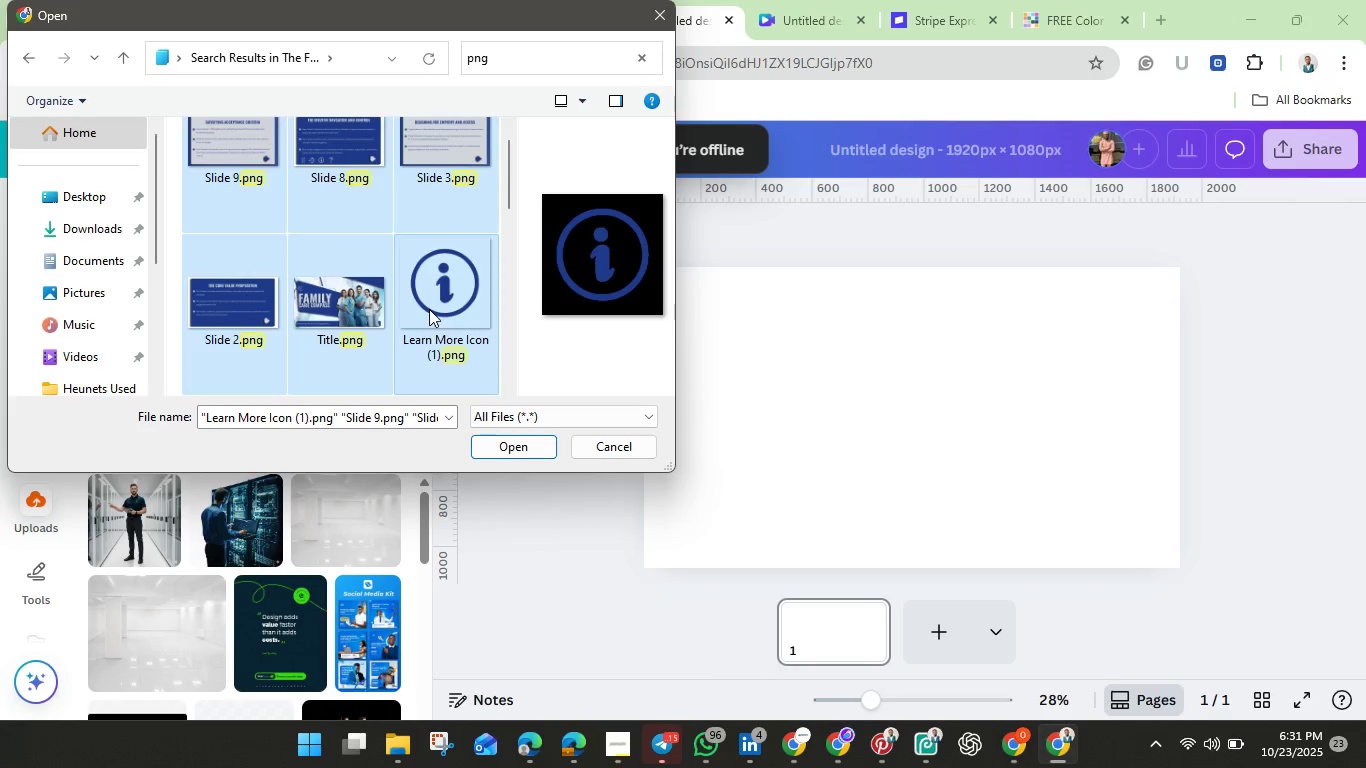 
hold_key(key=ShiftLeft, duration=1.16)
left_click([429, 309])
 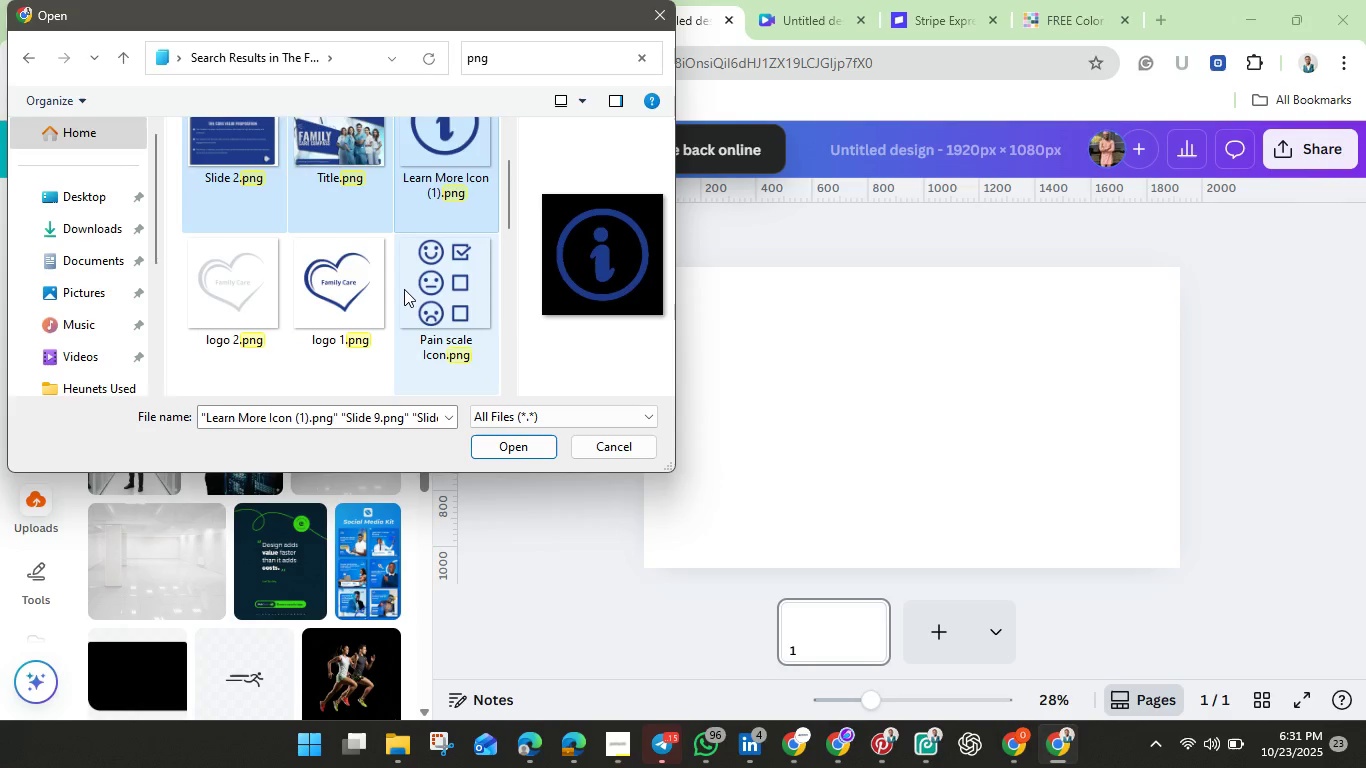 
scroll: coordinate [404, 290], scroll_direction: down, amount: 1.0
 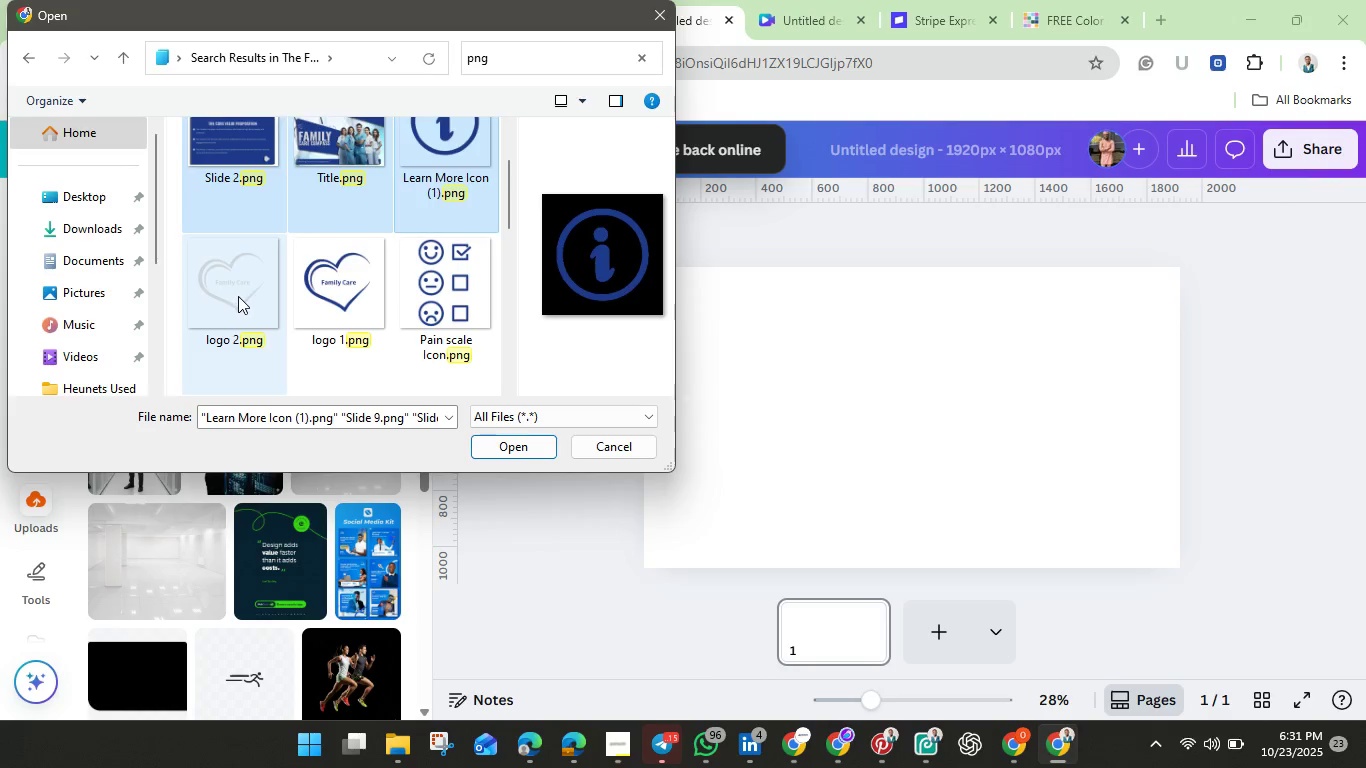 
hold_key(key=ShiftLeft, duration=1.53)
left_click([238, 296])
 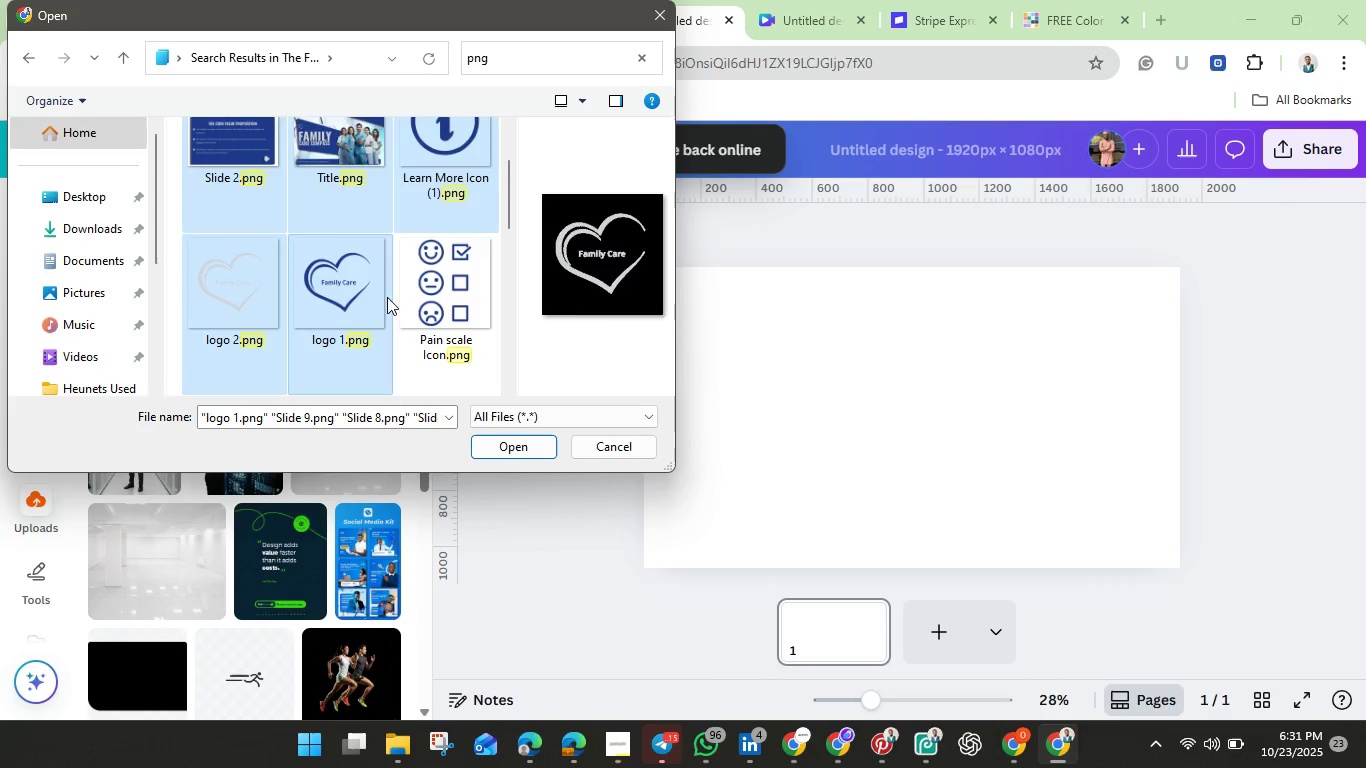 
double_click([335, 290])
 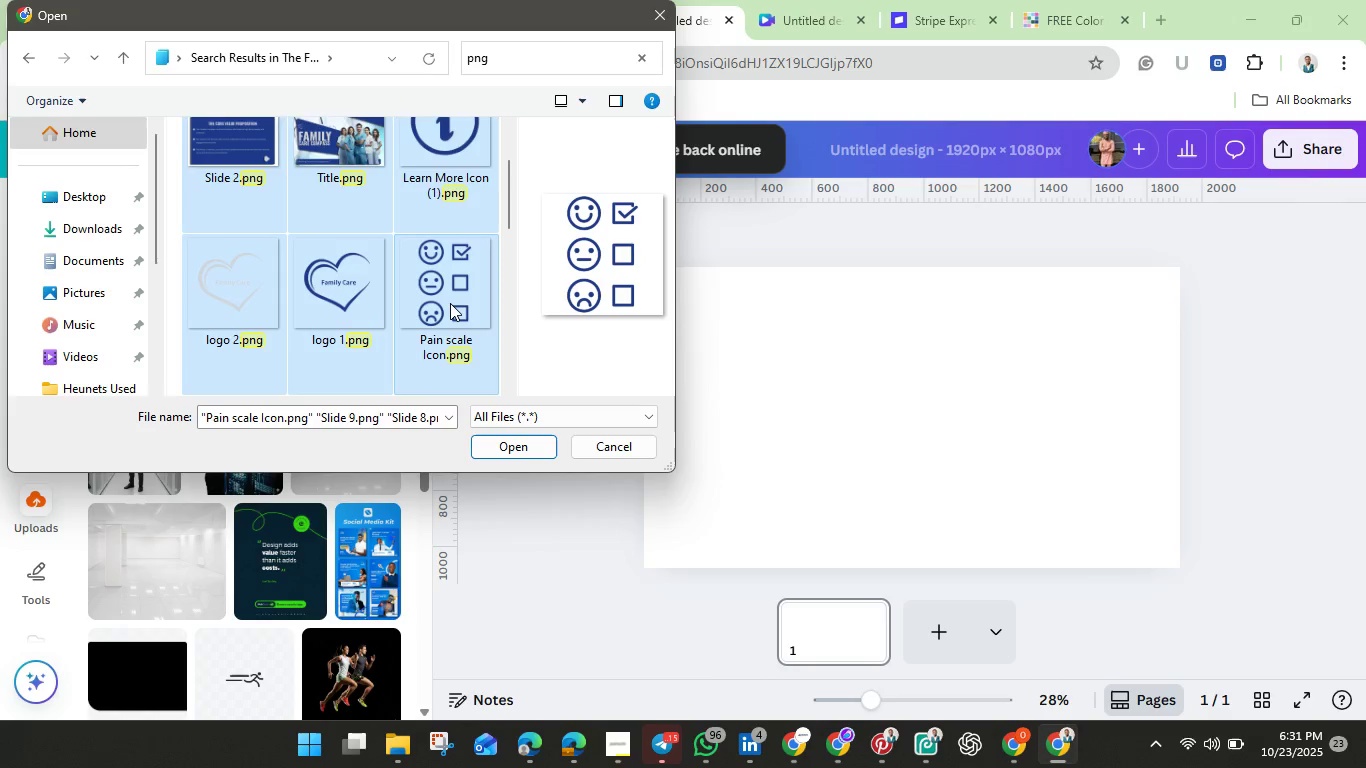 
hold_key(key=ShiftLeft, duration=0.63)
left_click([450, 303])
 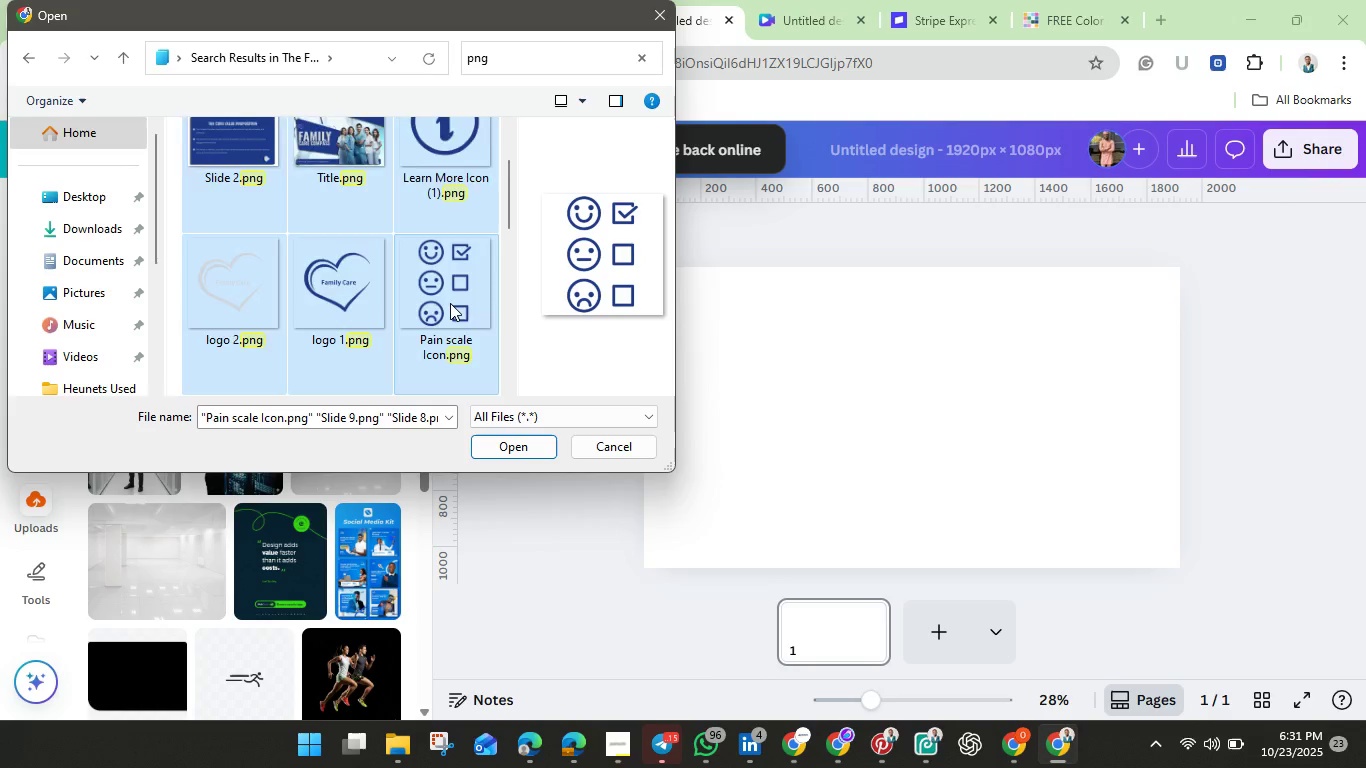 
scroll: coordinate [450, 303], scroll_direction: down, amount: 2.0
 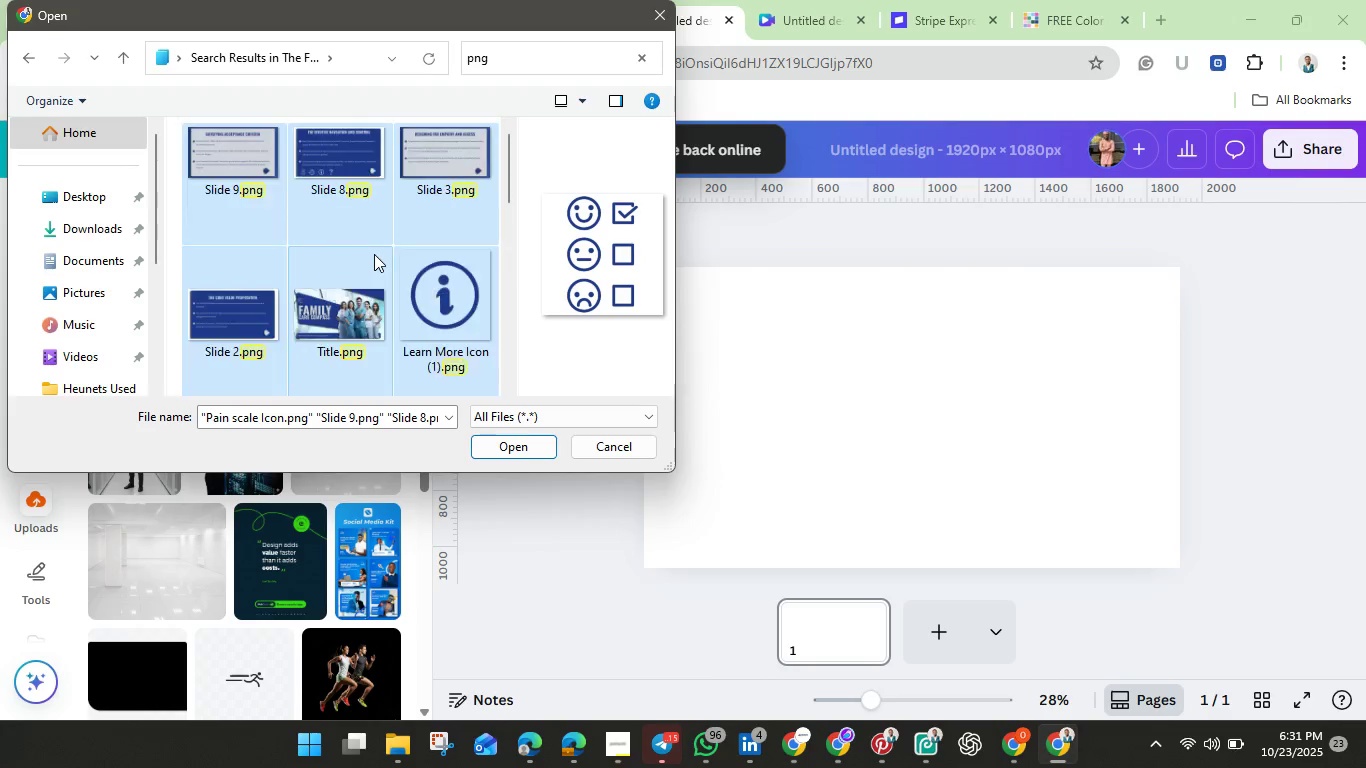 
hold_key(key=ShiftLeft, duration=0.35)
scroll: coordinate [374, 254], scroll_direction: up, amount: 4.0
 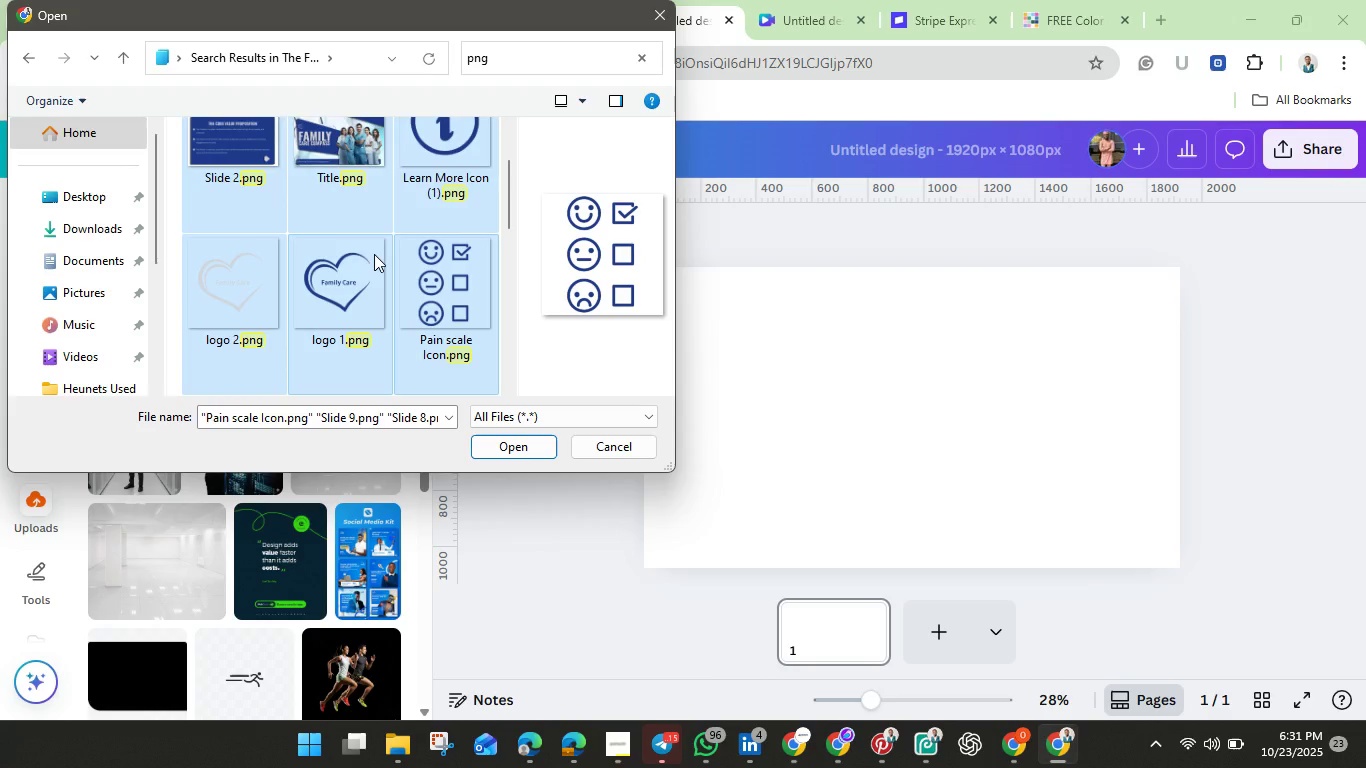 
scroll: coordinate [375, 254], scroll_direction: down, amount: 3.0
 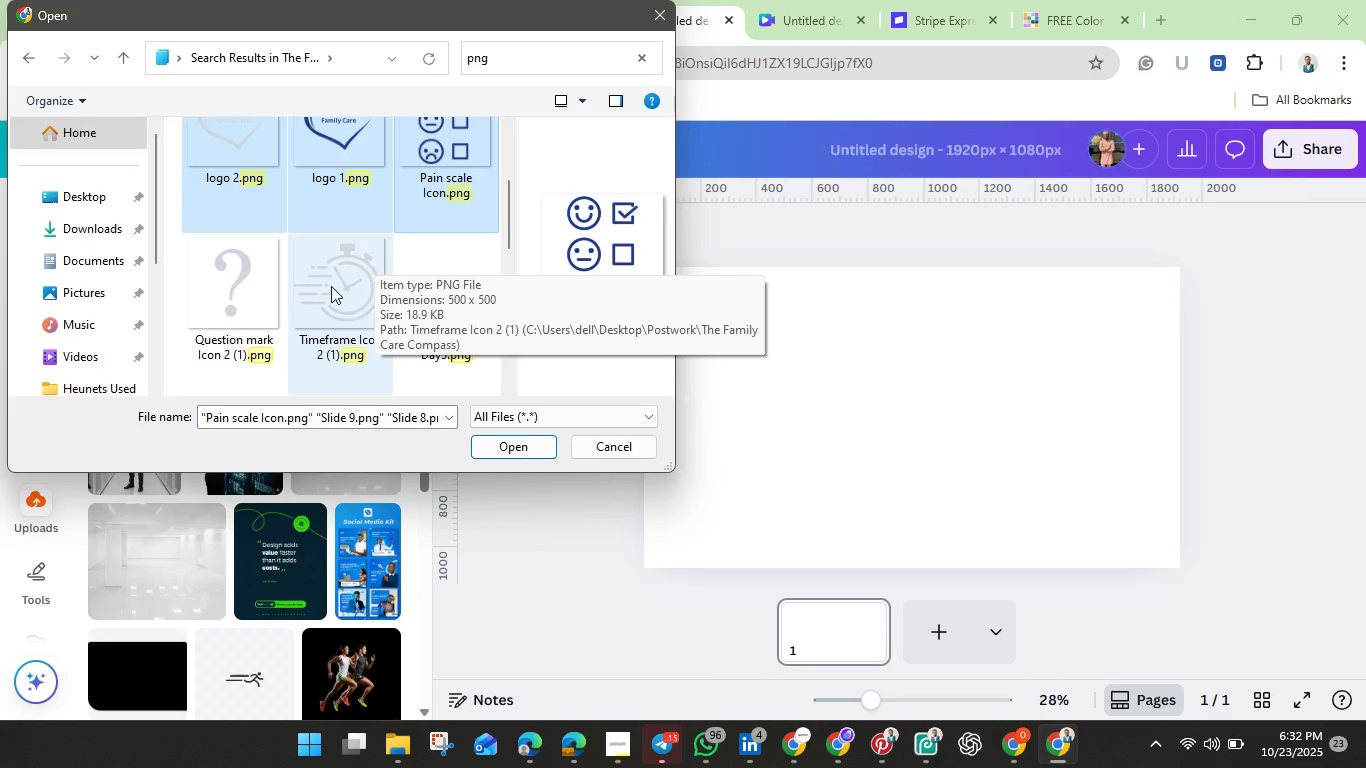 
hold_key(key=ShiftLeft, duration=1.51)
left_click([250, 297])
 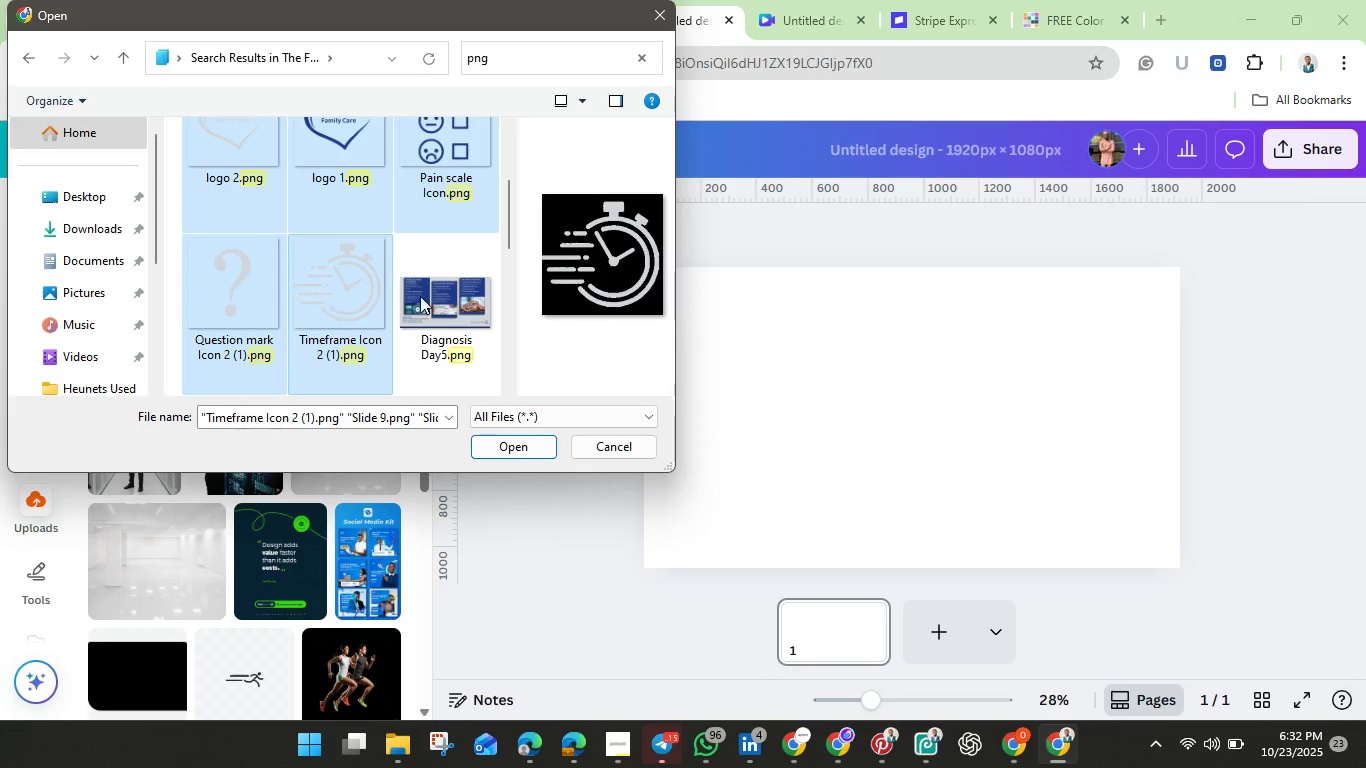 
hold_key(key=ShiftLeft, duration=0.8)
double_click([329, 296])
 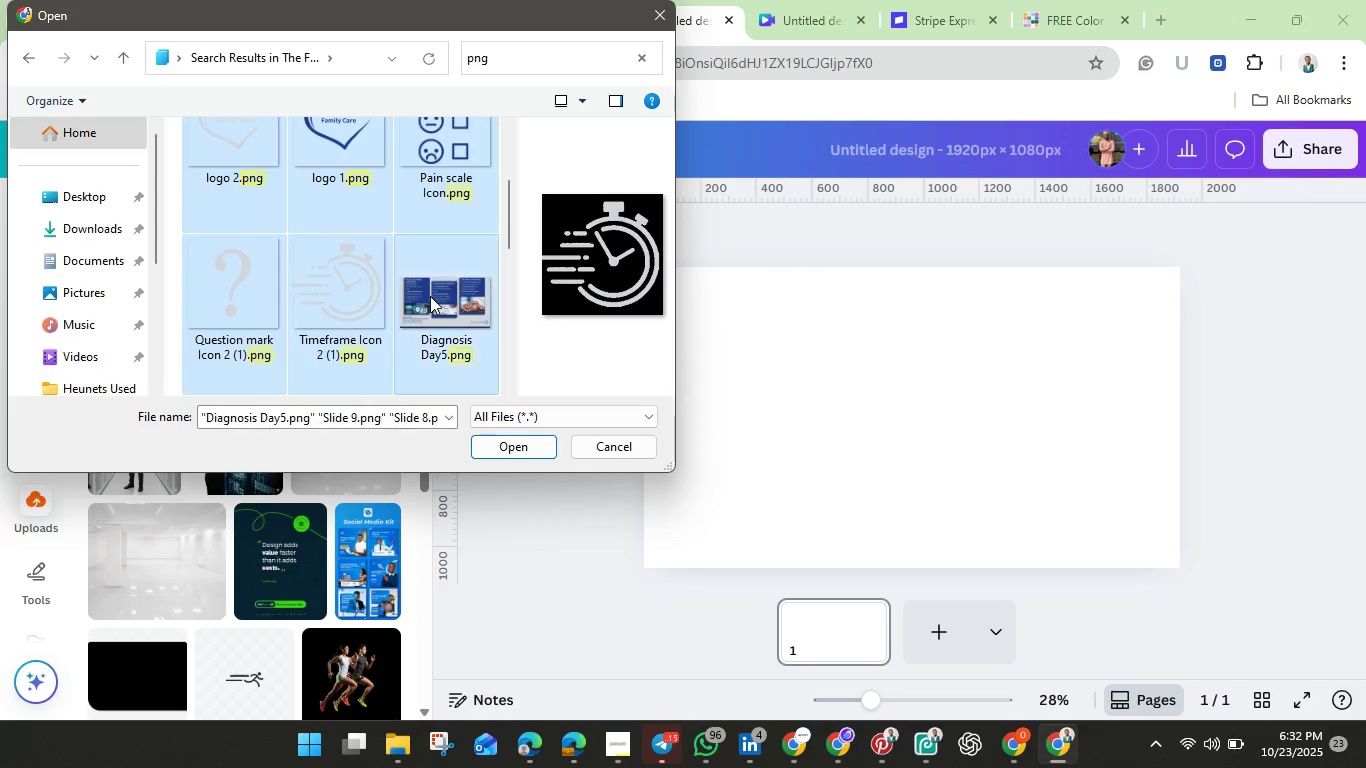 
triple_click([430, 296])
 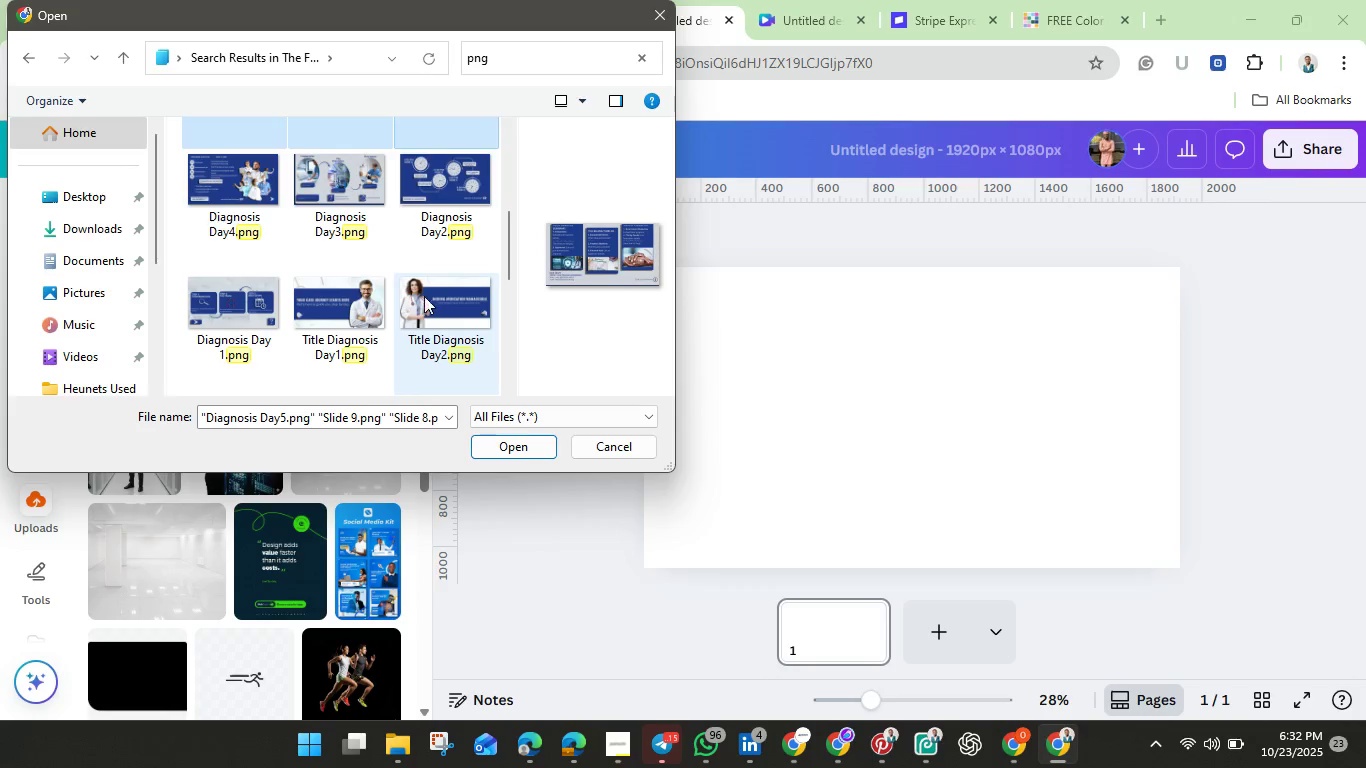 
scroll: coordinate [430, 296], scroll_direction: down, amount: 2.0
 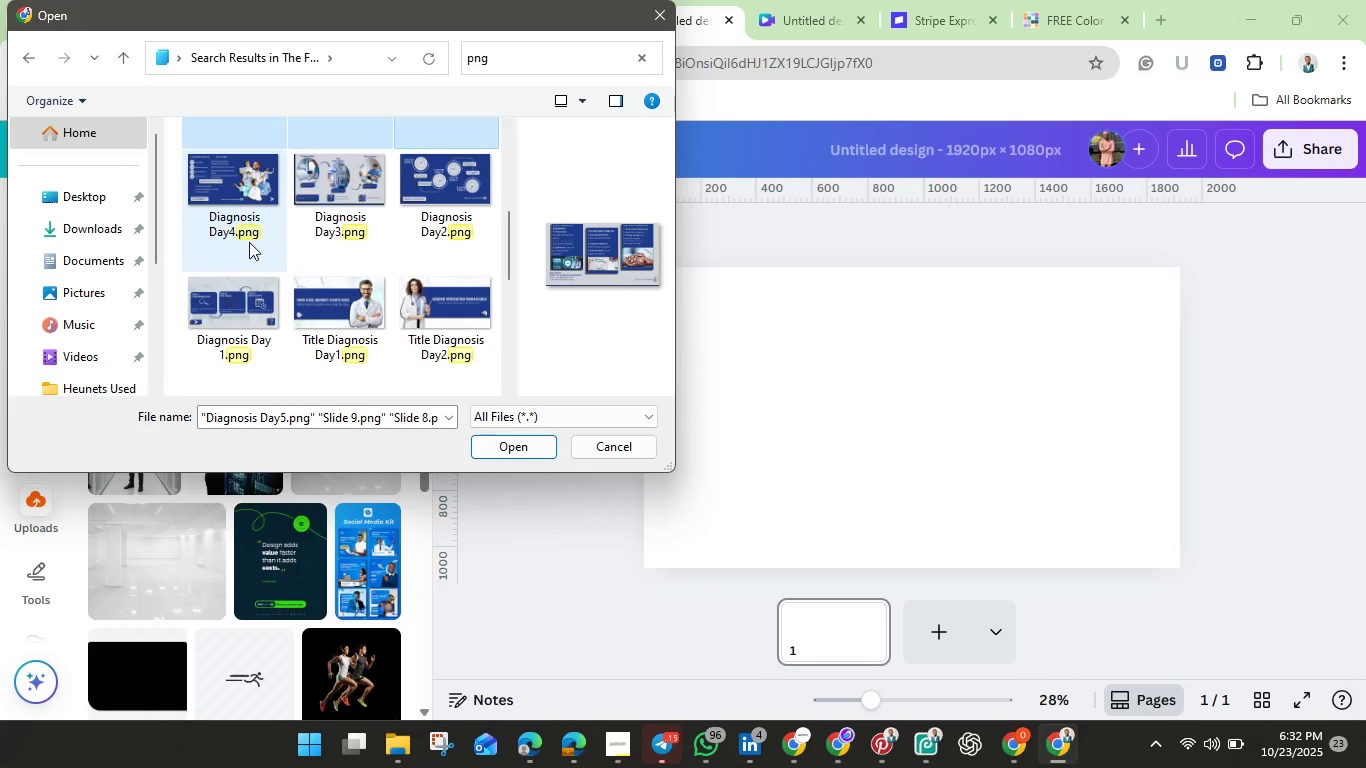 
hold_key(key=ShiftLeft, duration=1.51)
left_click([244, 229])
 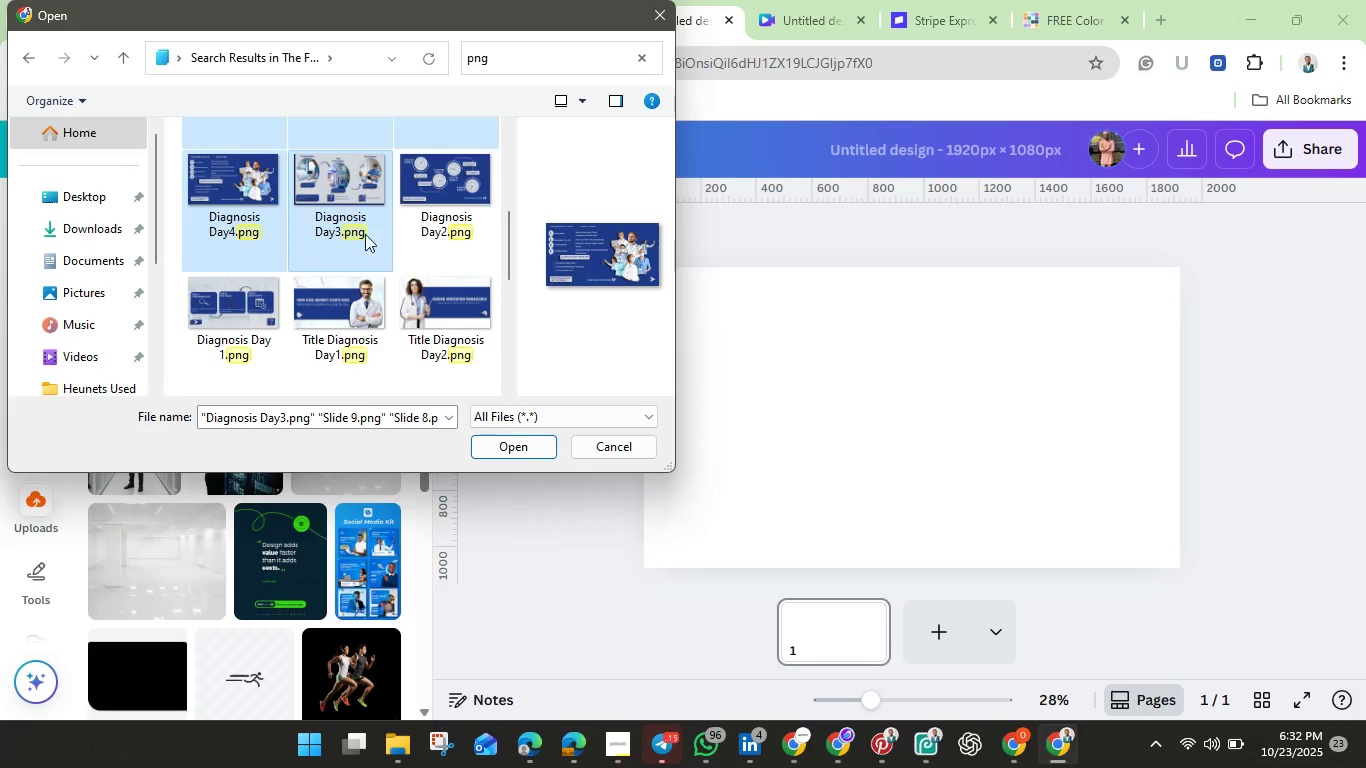 
double_click([347, 232])
 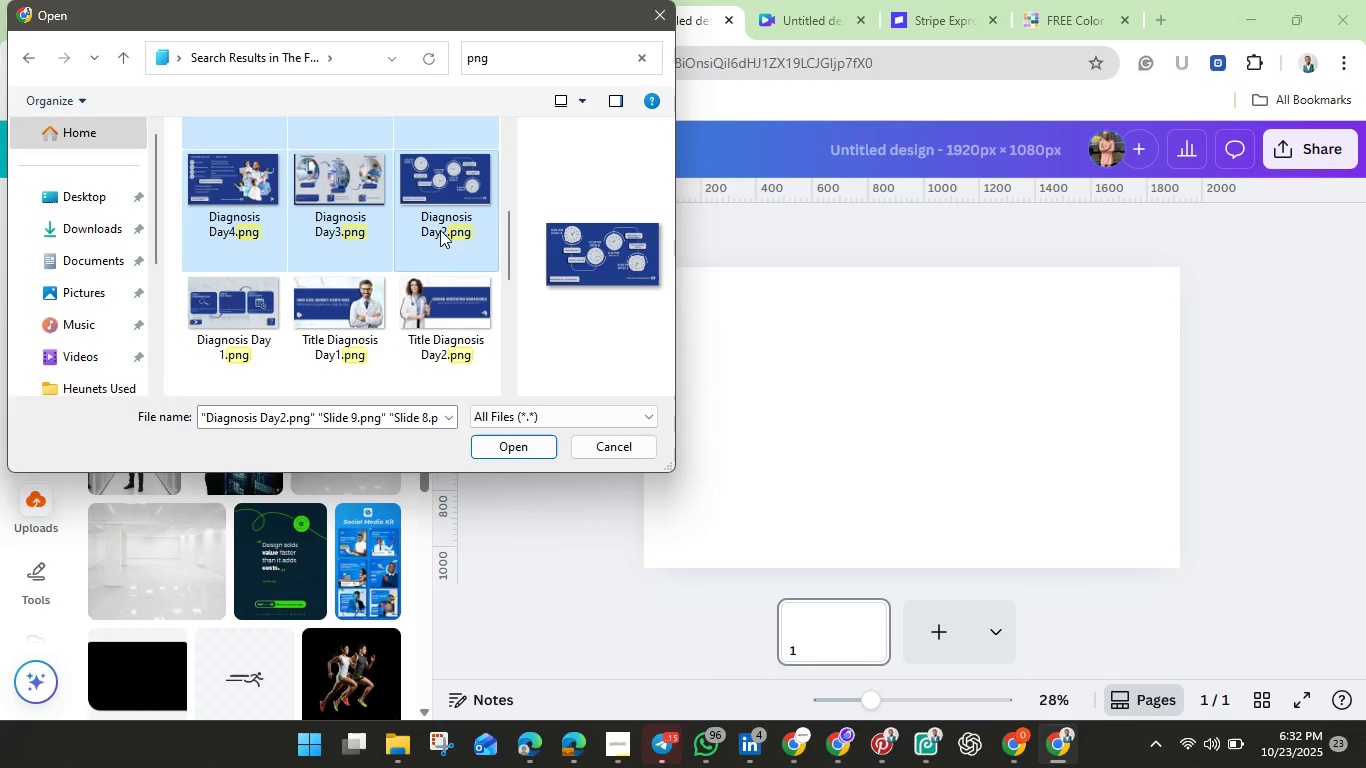 
hold_key(key=ShiftLeft, duration=0.63)
left_click([440, 230])
 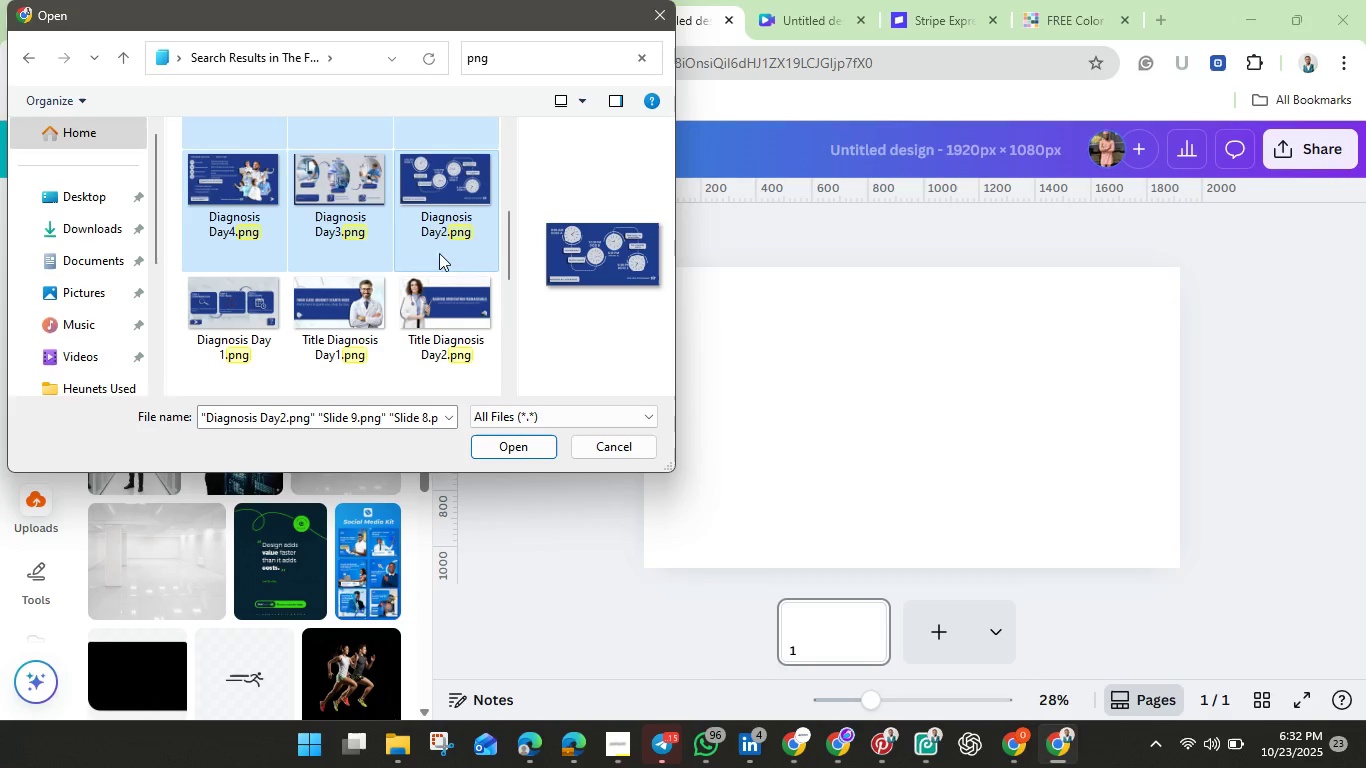 
hold_key(key=ShiftLeft, duration=1.16)
left_click([443, 310])
 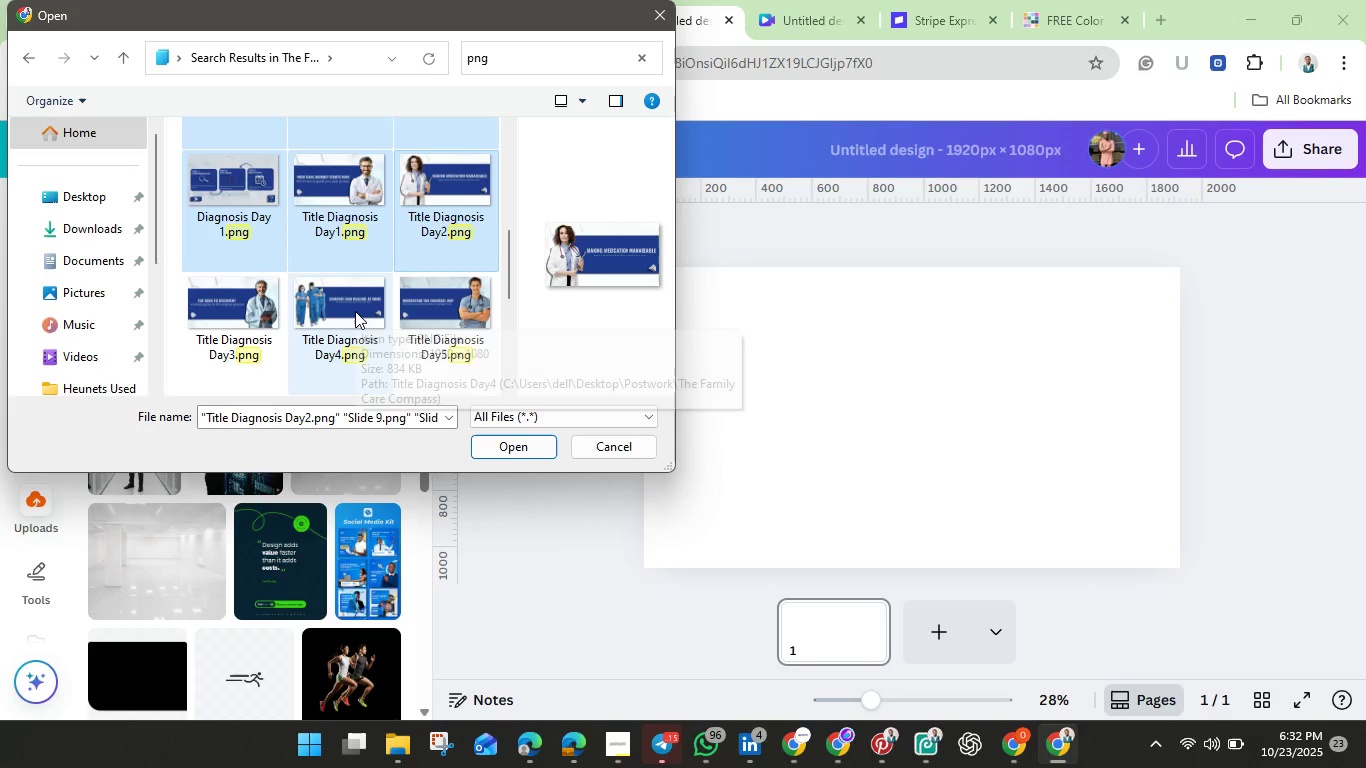 
scroll: coordinate [354, 311], scroll_direction: down, amount: 1.0
 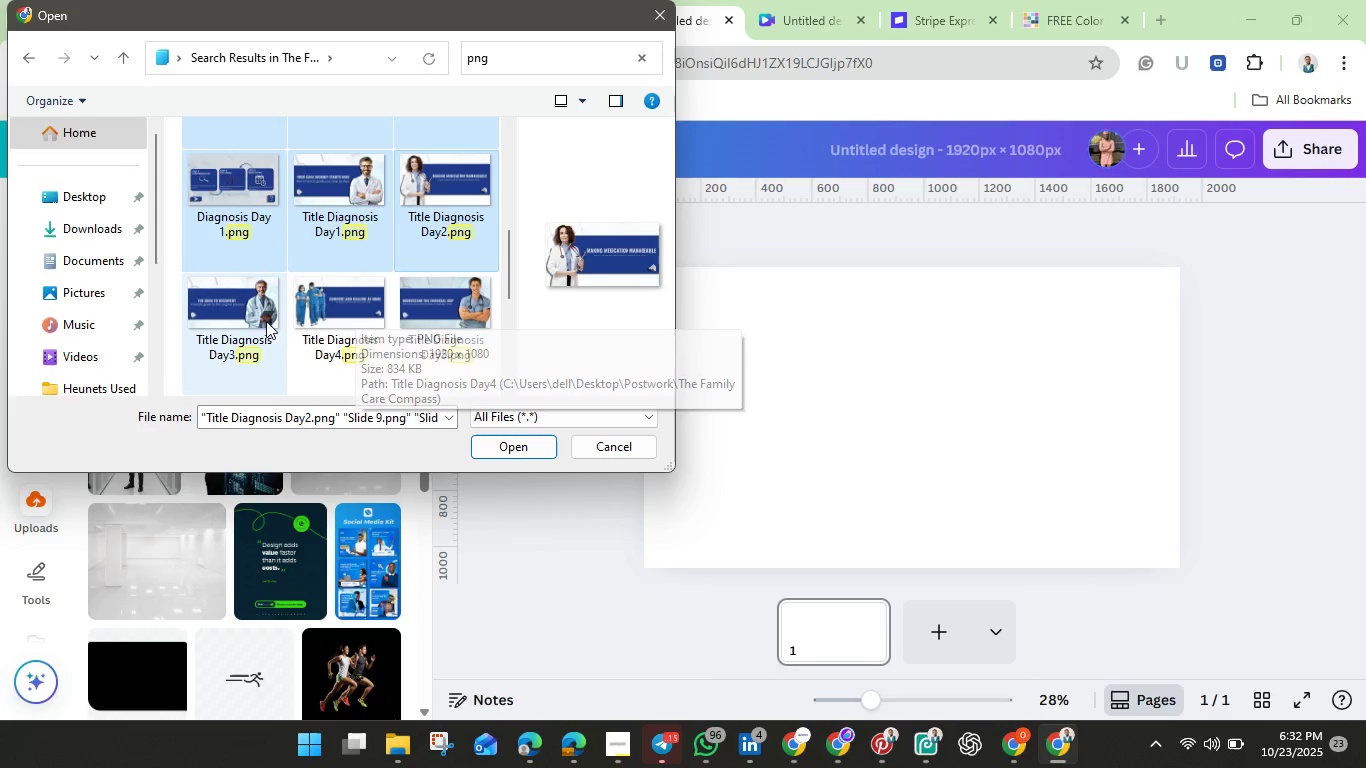 
hold_key(key=ShiftLeft, duration=1.19)
left_click([252, 321])
 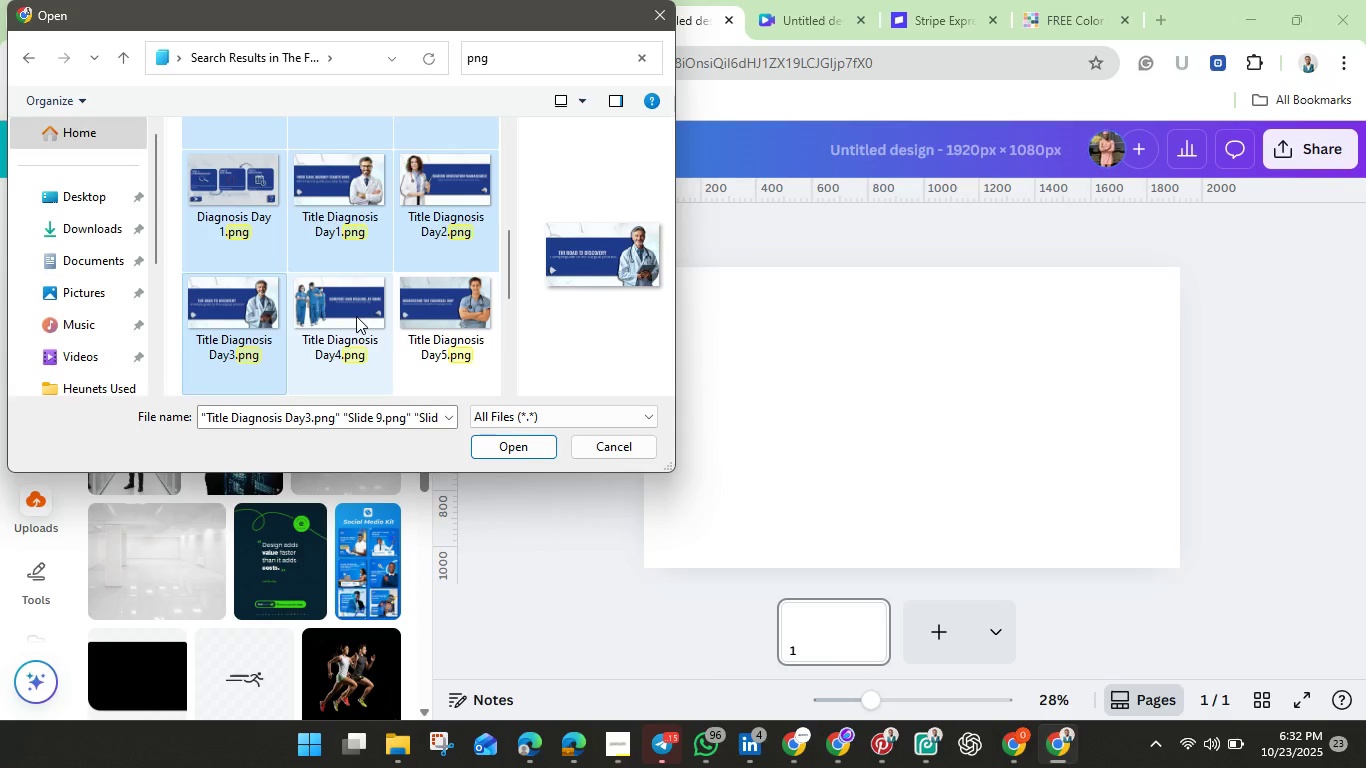 
hold_key(key=ShiftLeft, duration=1.24)
left_click([356, 316])
 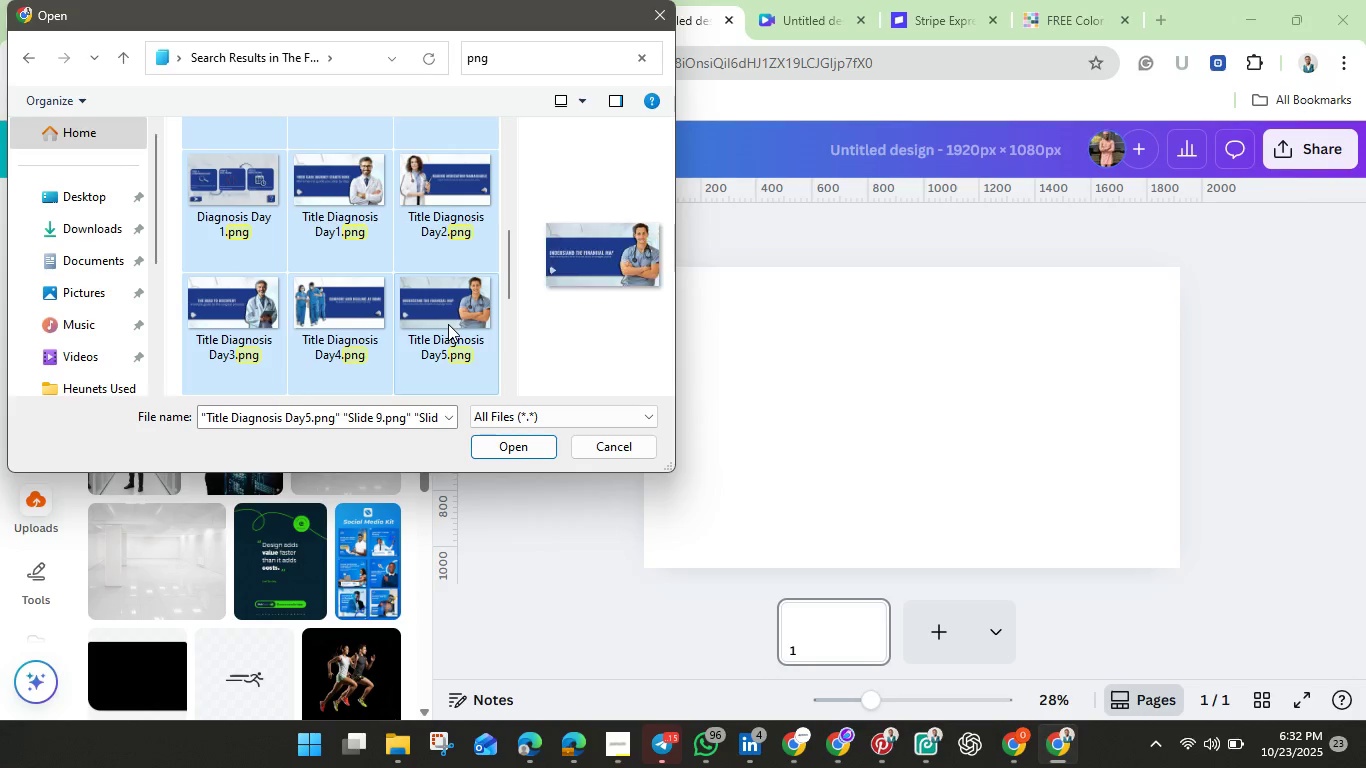 
double_click([448, 324])
 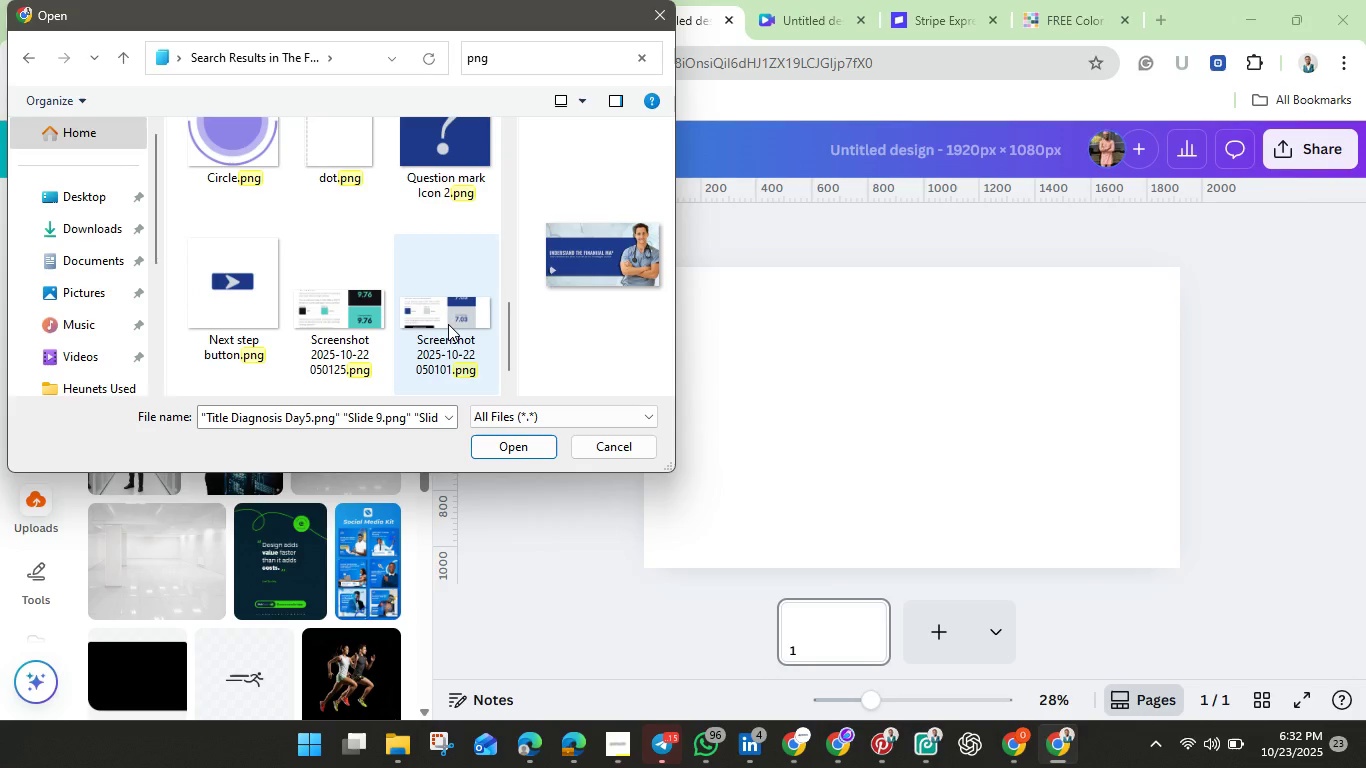 
scroll: coordinate [448, 324], scroll_direction: down, amount: 3.0
 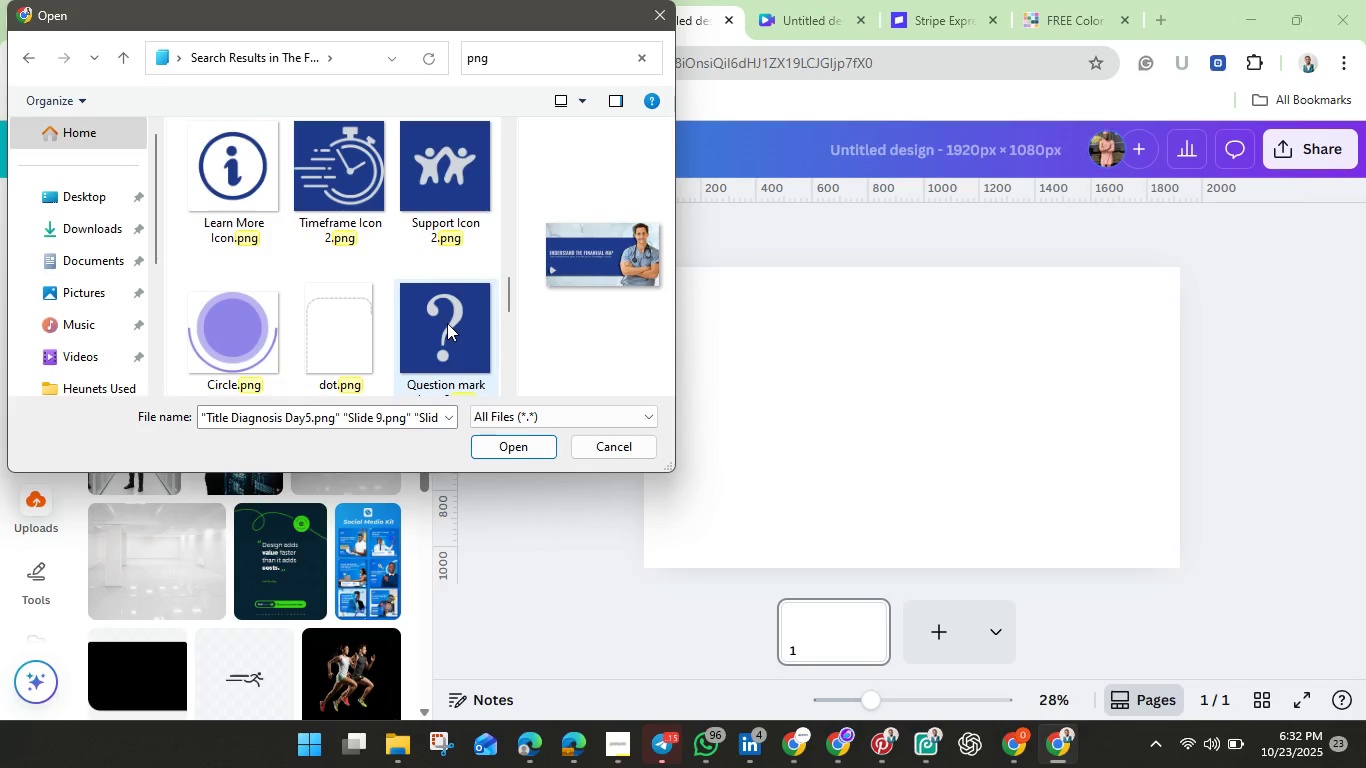 
scroll: coordinate [447, 323], scroll_direction: up, amount: 2.0
 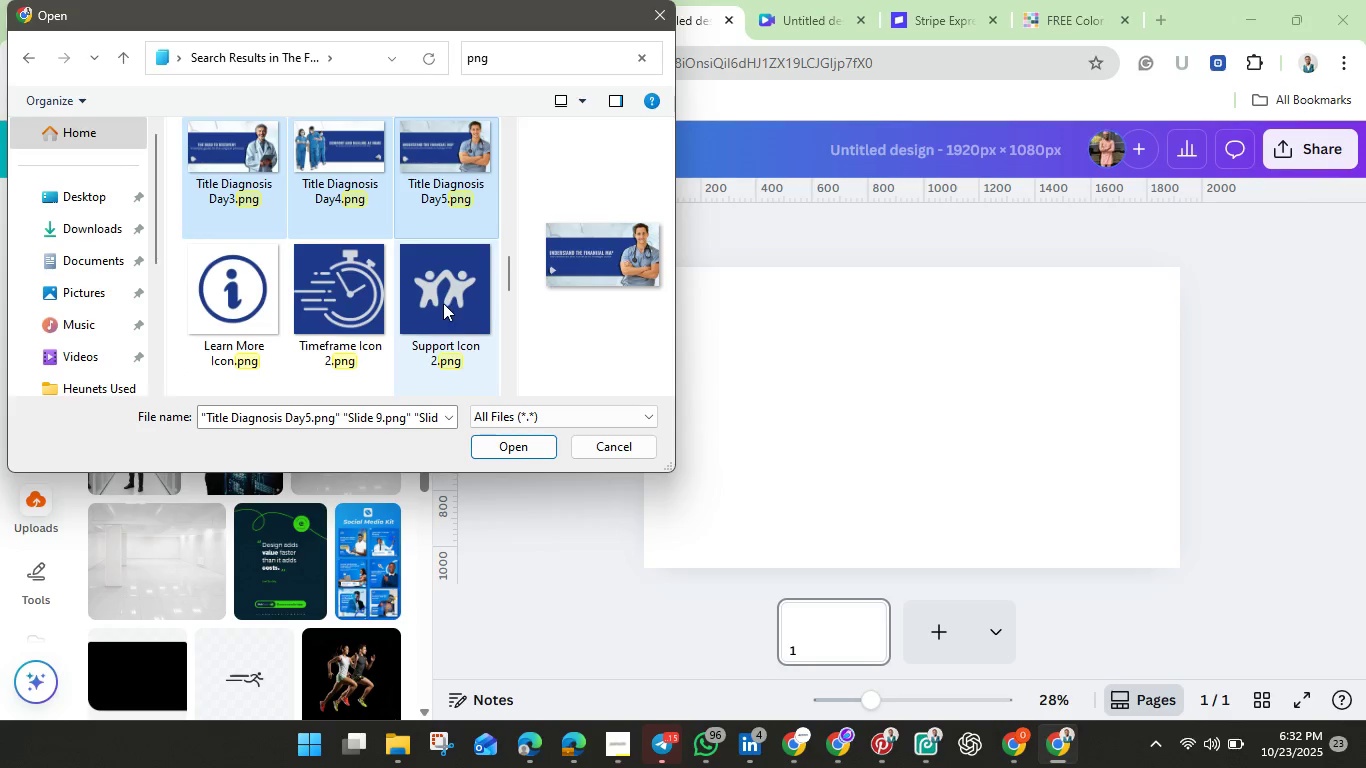 
hold_key(key=ShiftLeft, duration=1.3)
left_click([445, 298])
 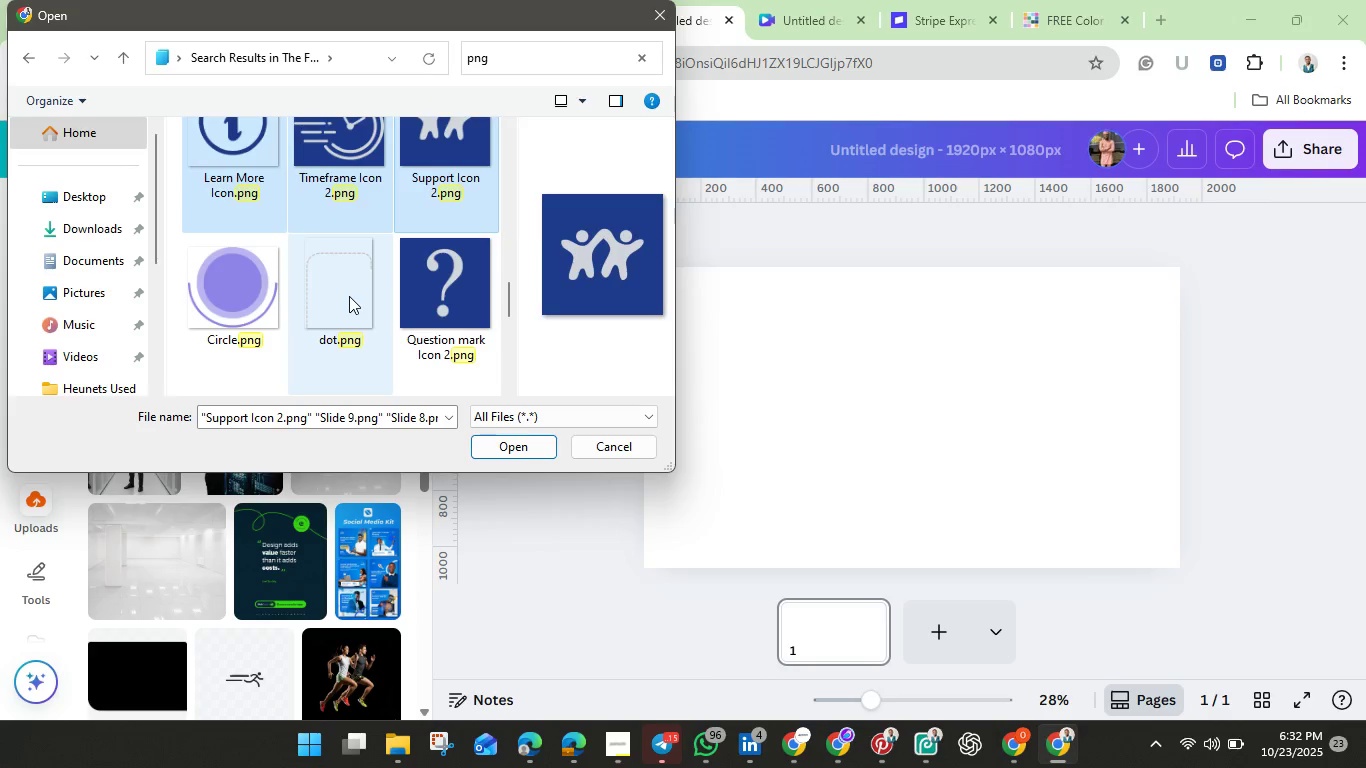 
scroll: coordinate [349, 296], scroll_direction: down, amount: 1.0
 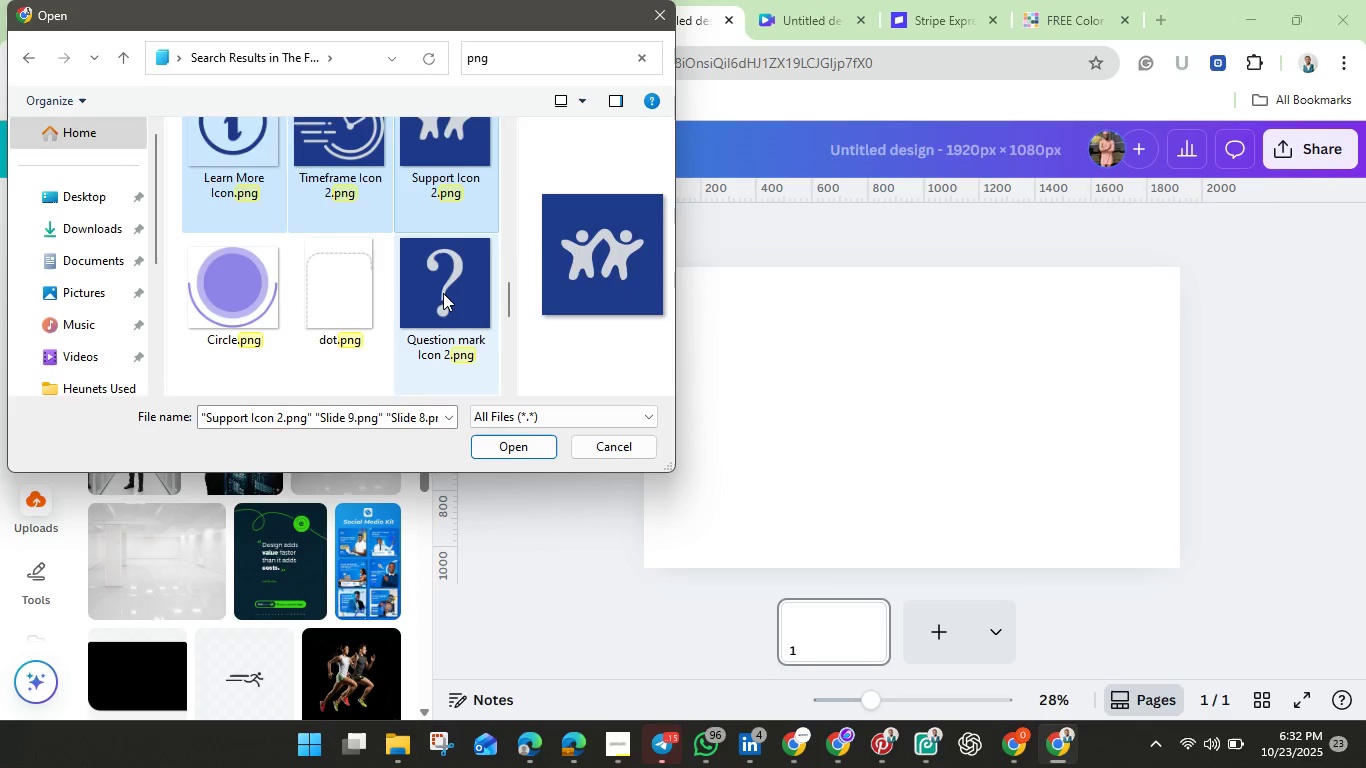 
hold_key(key=ShiftLeft, duration=1.51)
left_click([444, 294])
 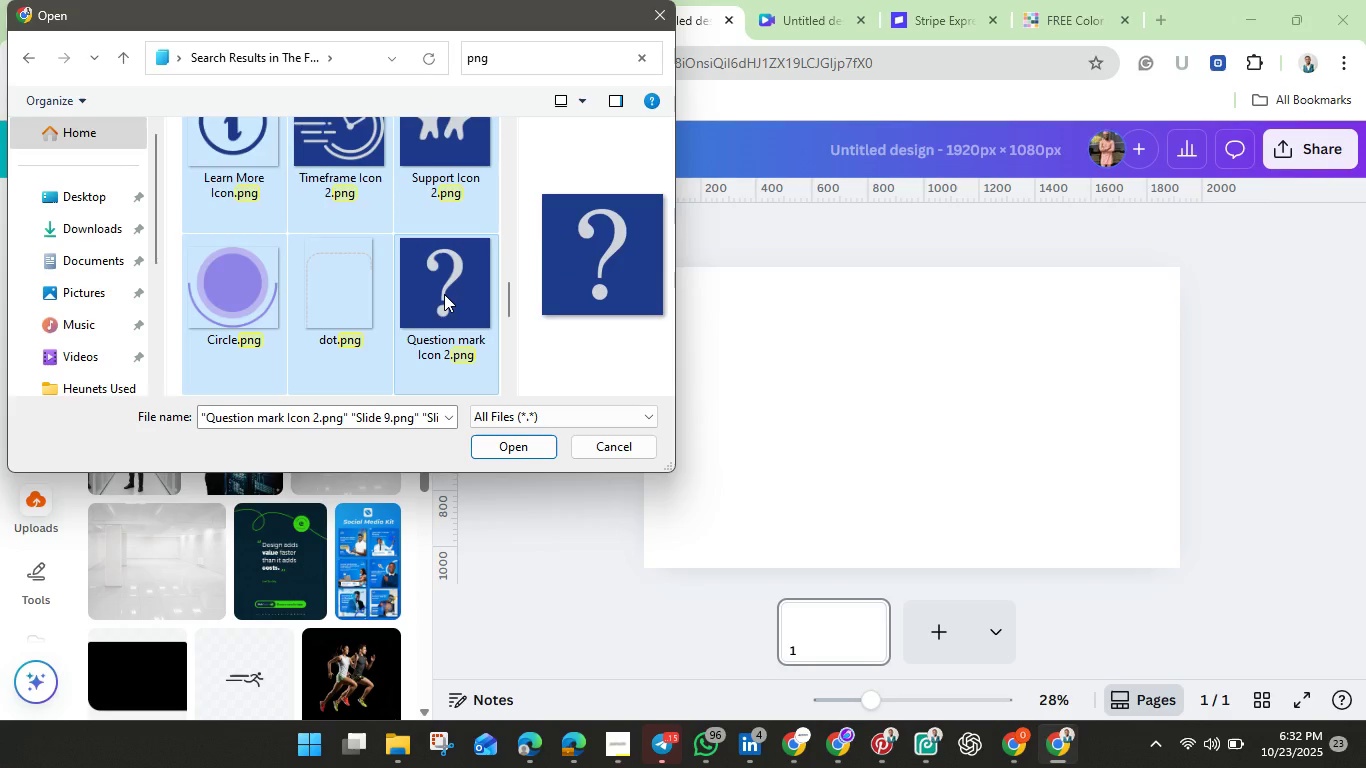 
key(Shift+ShiftLeft)
 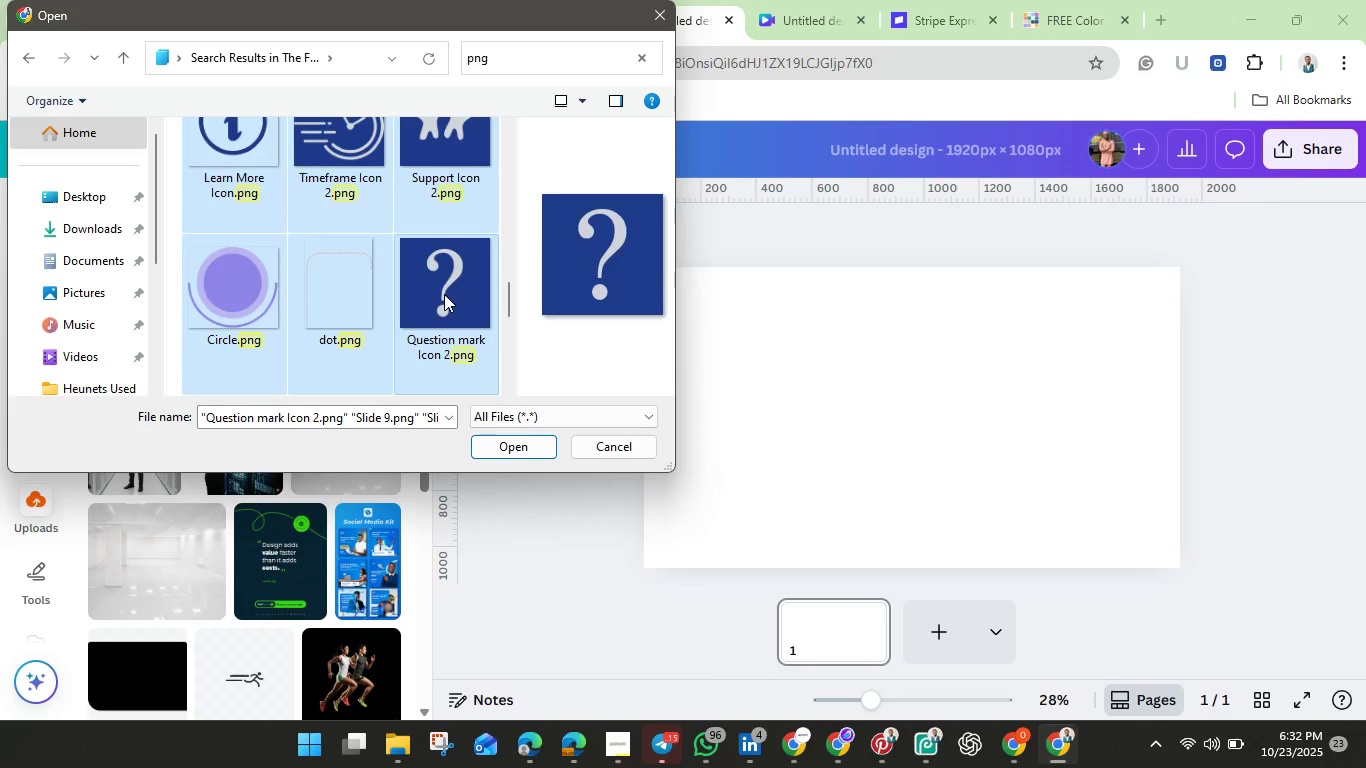 
key(Shift+ShiftLeft)
 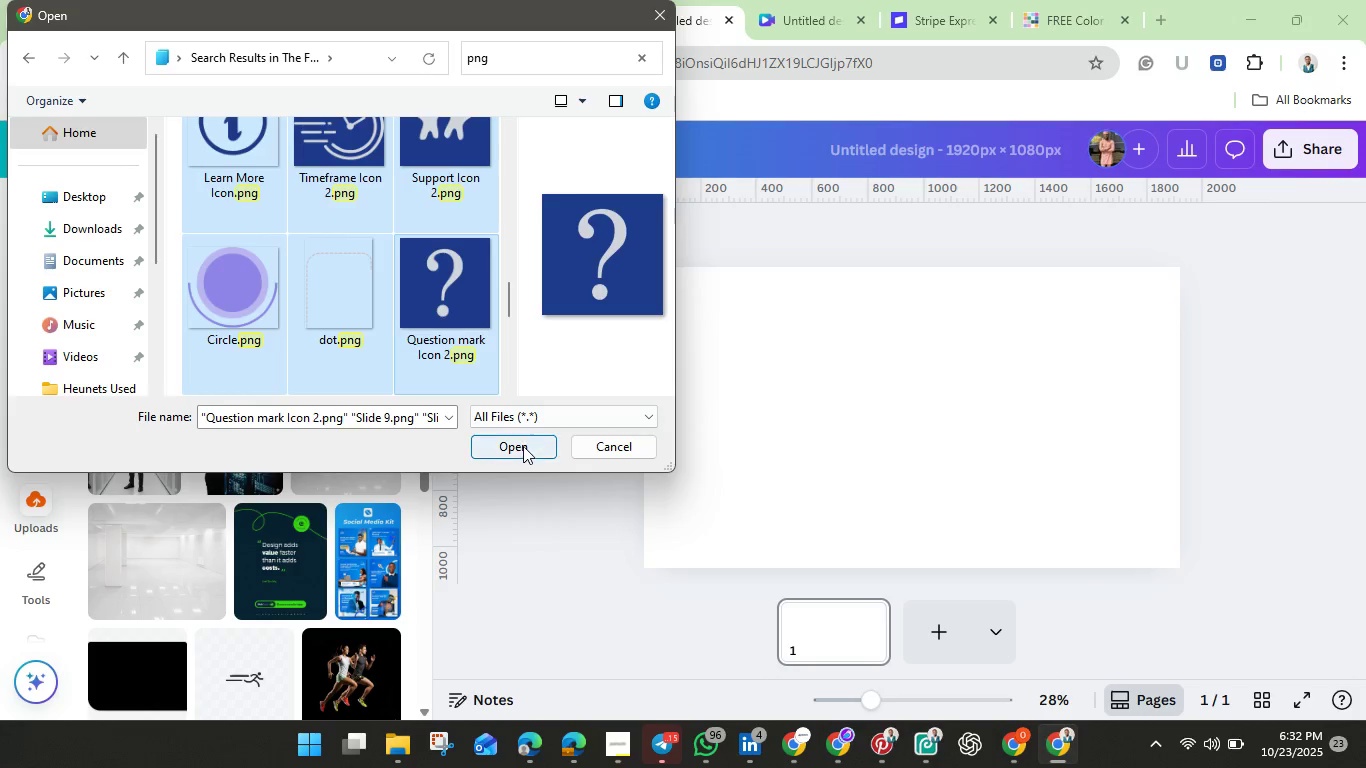 
left_click([523, 446])
 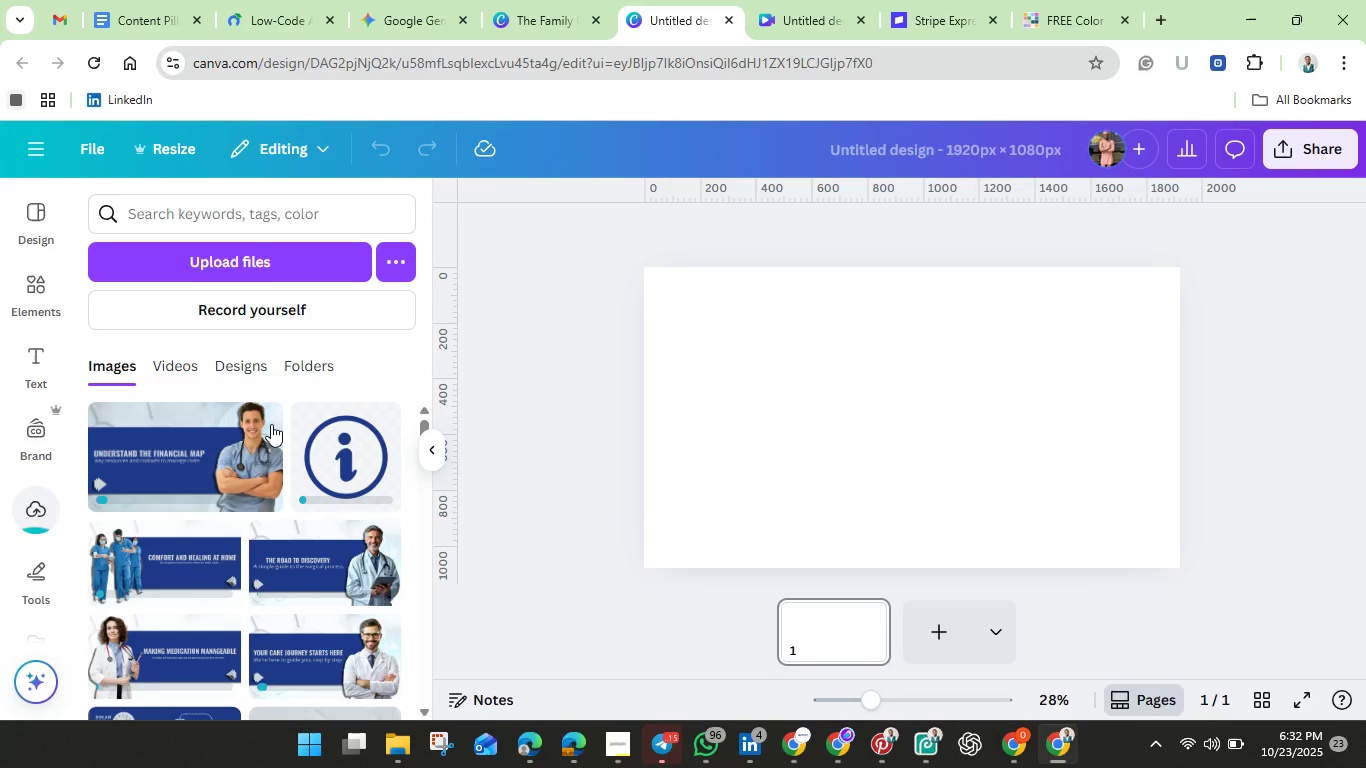 
wait(24.13)
 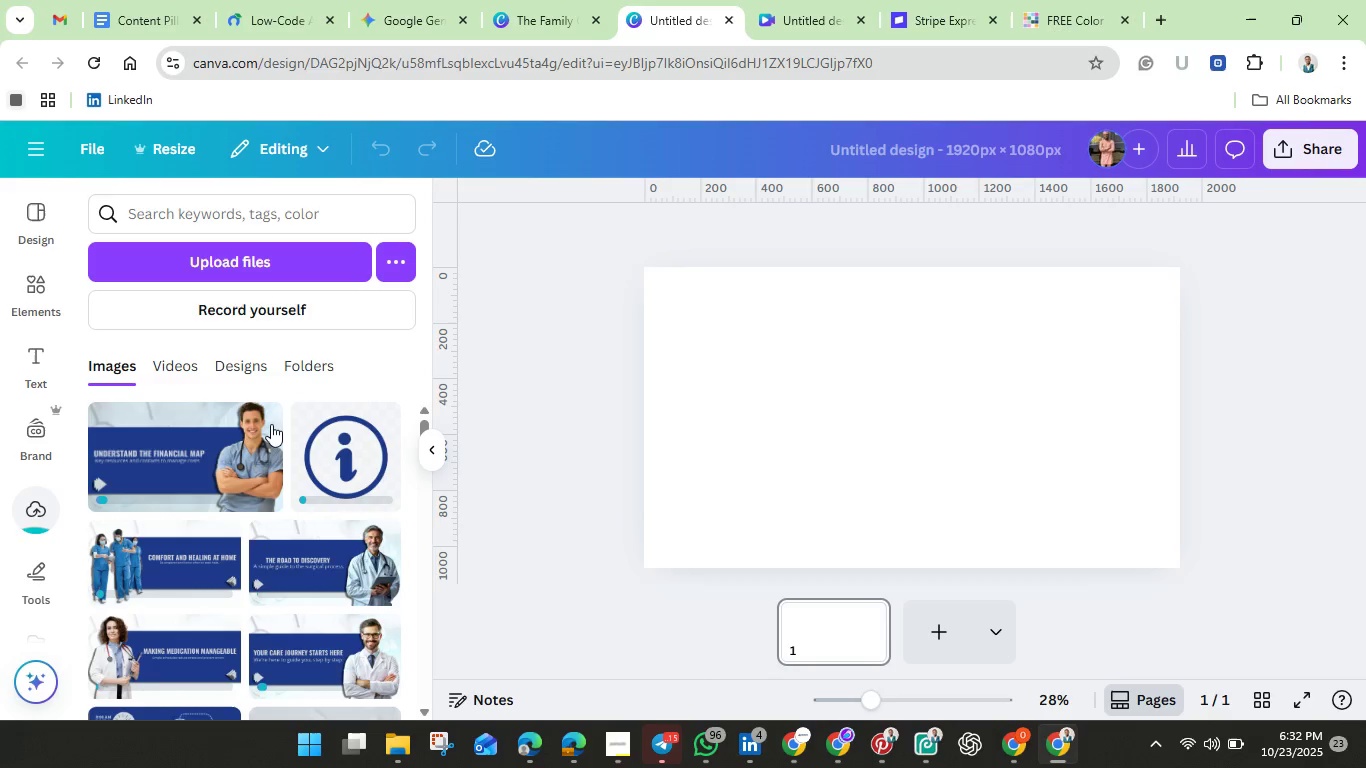 
scroll: coordinate [272, 433], scroll_direction: down, amount: 3.0
 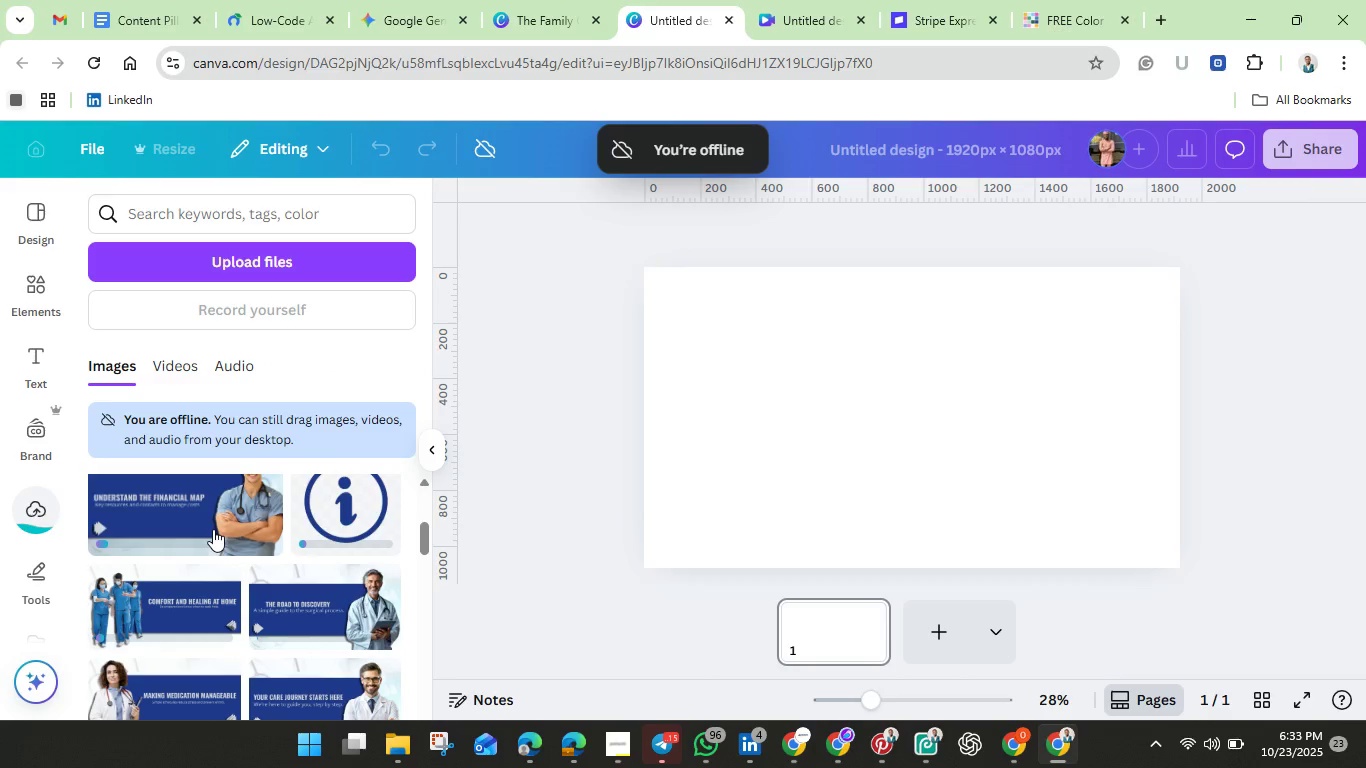 
wait(28.87)
 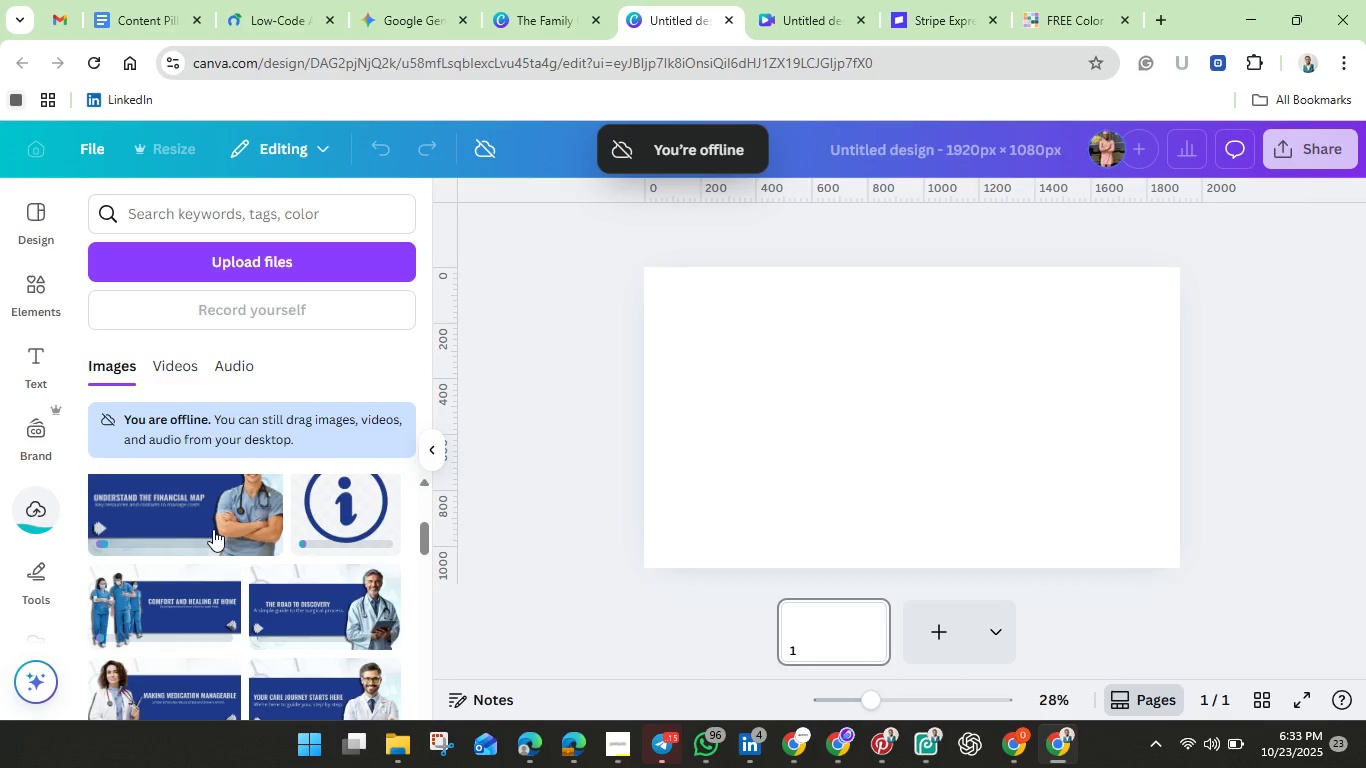 
left_click([1187, 742])
 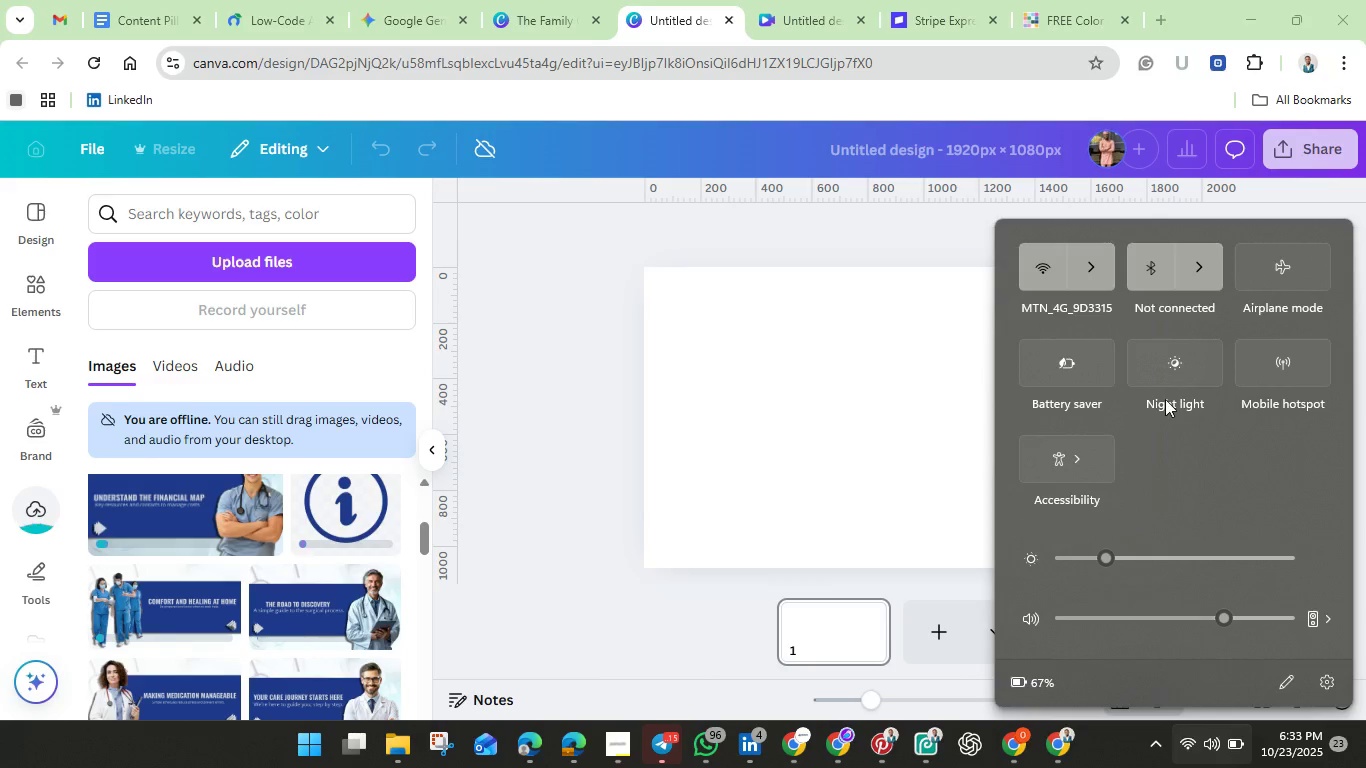 
wait(5.66)
 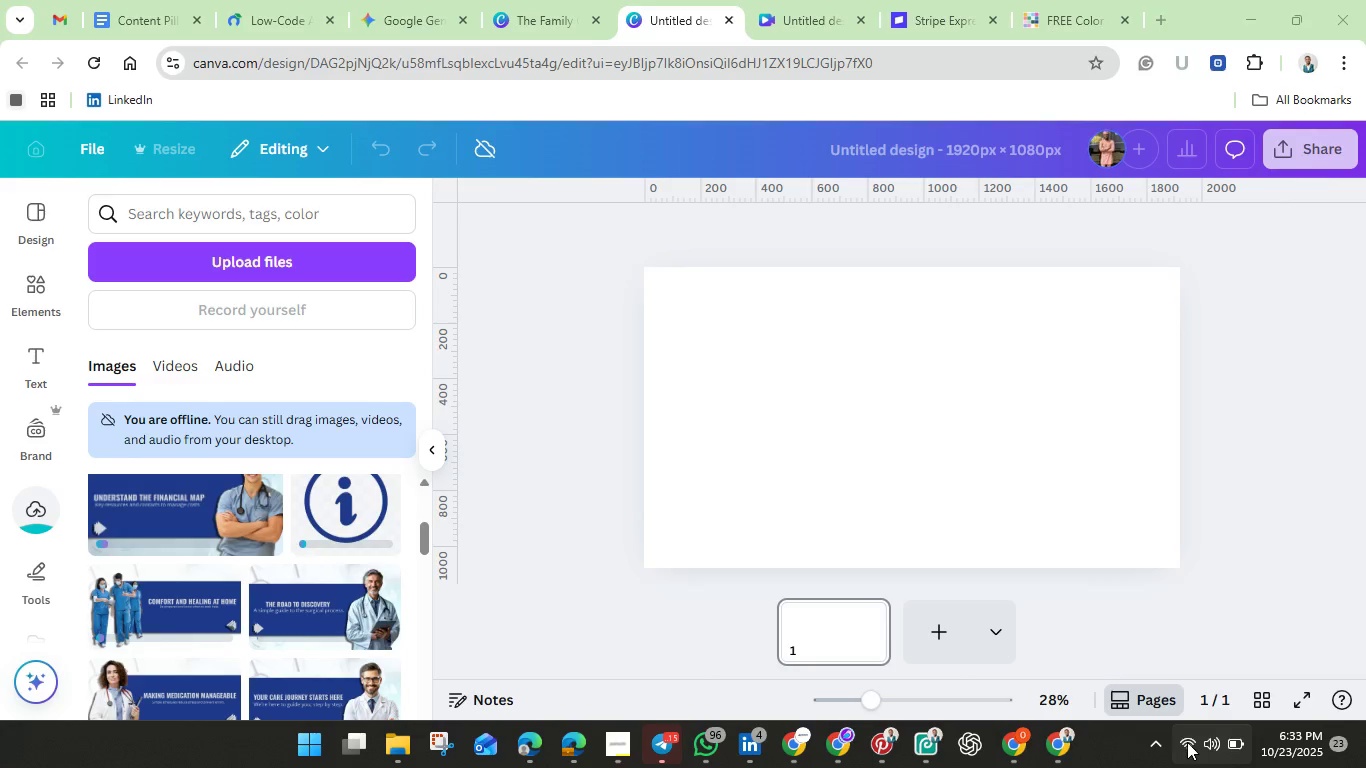 
left_click([1097, 287])
 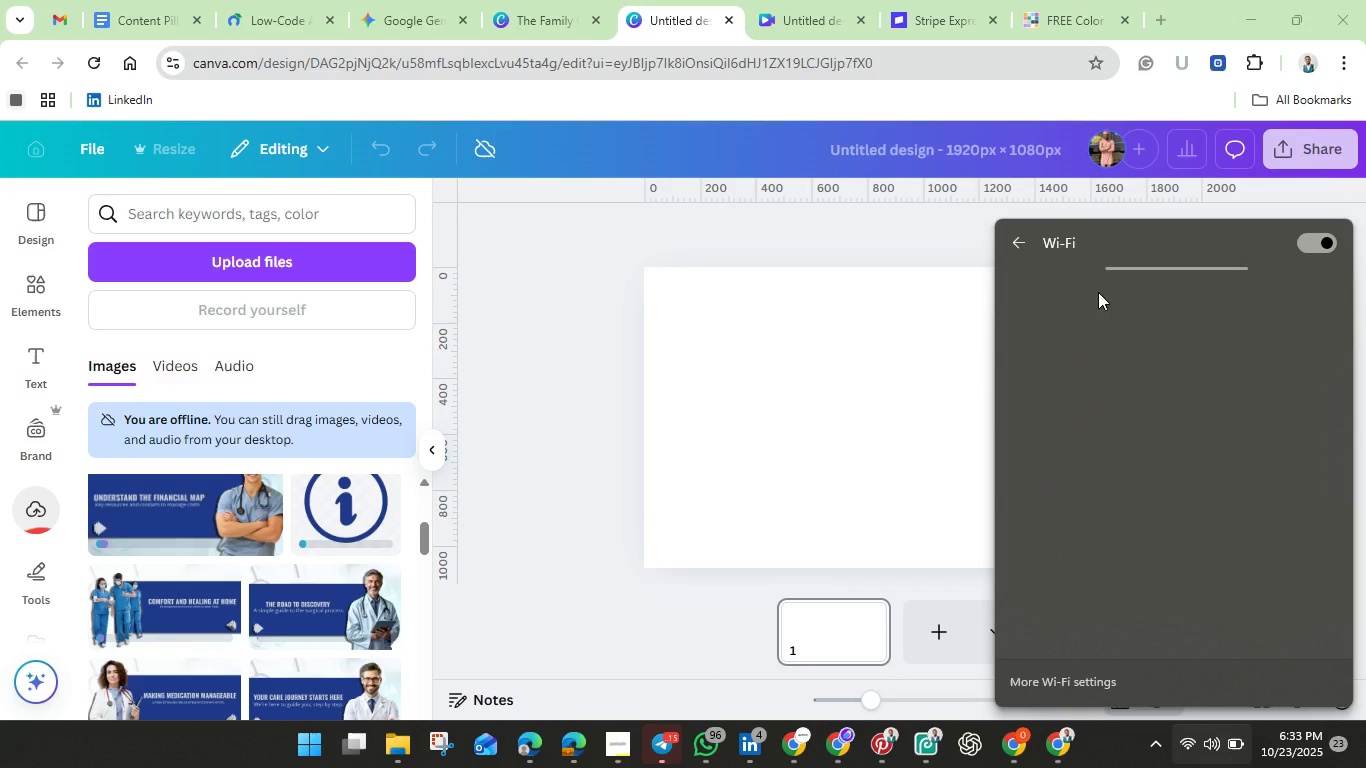 
wait(5.13)
 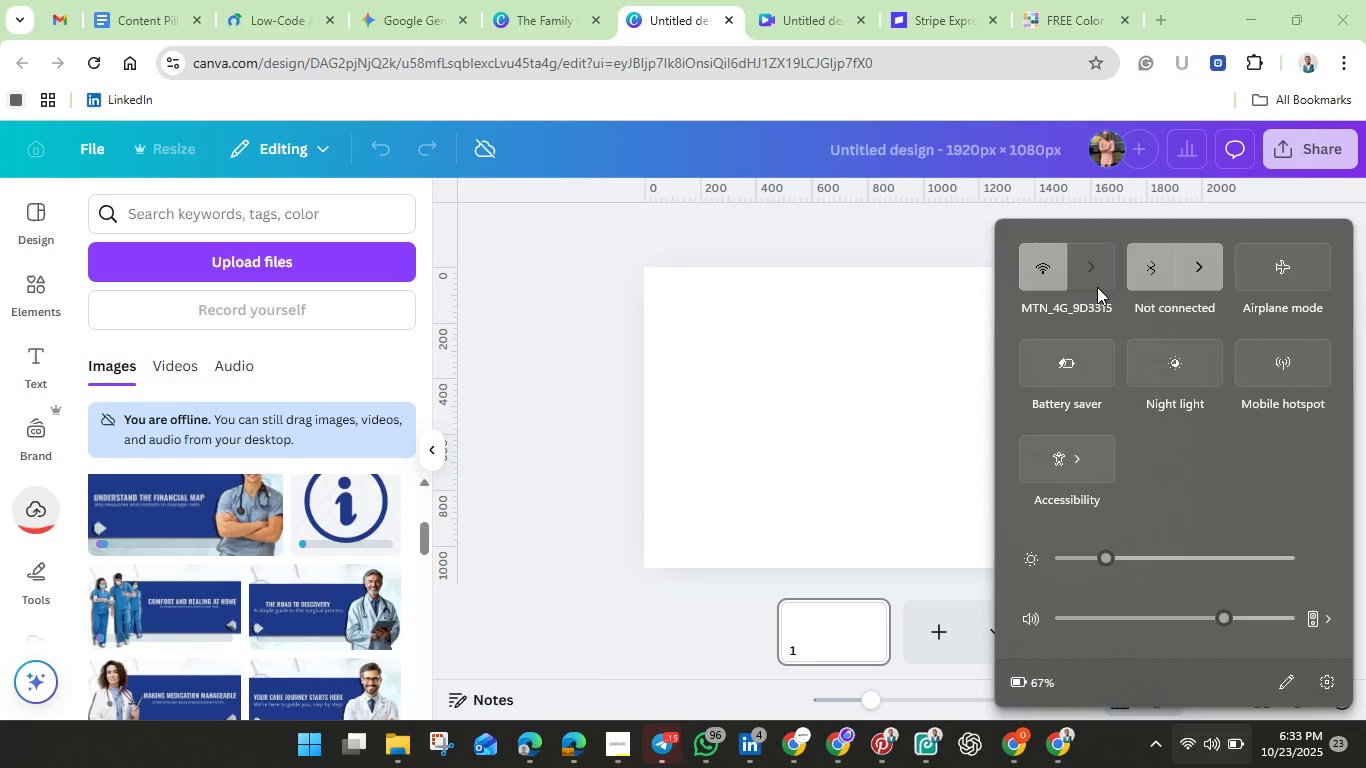 
mouse_move([881, 746])
 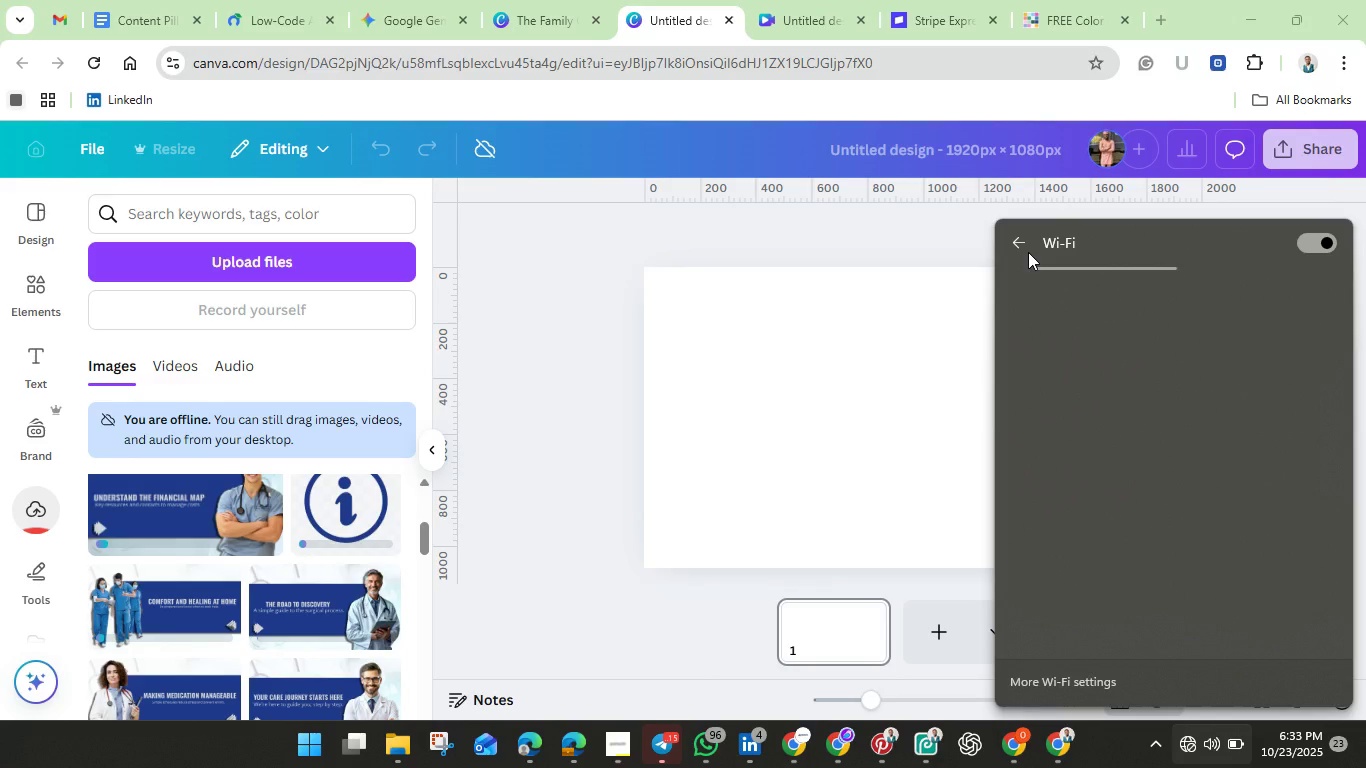 
left_click([1019, 242])
 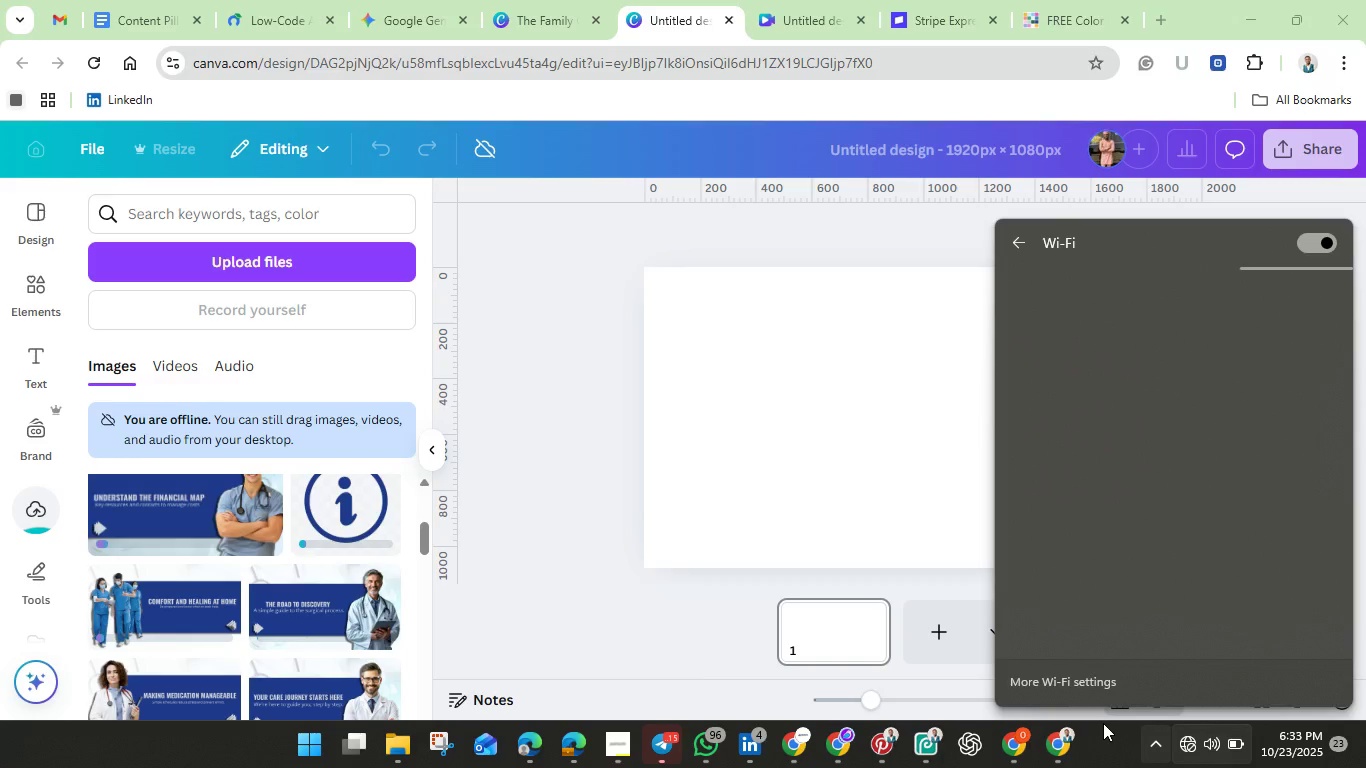 
left_click([1189, 742])
 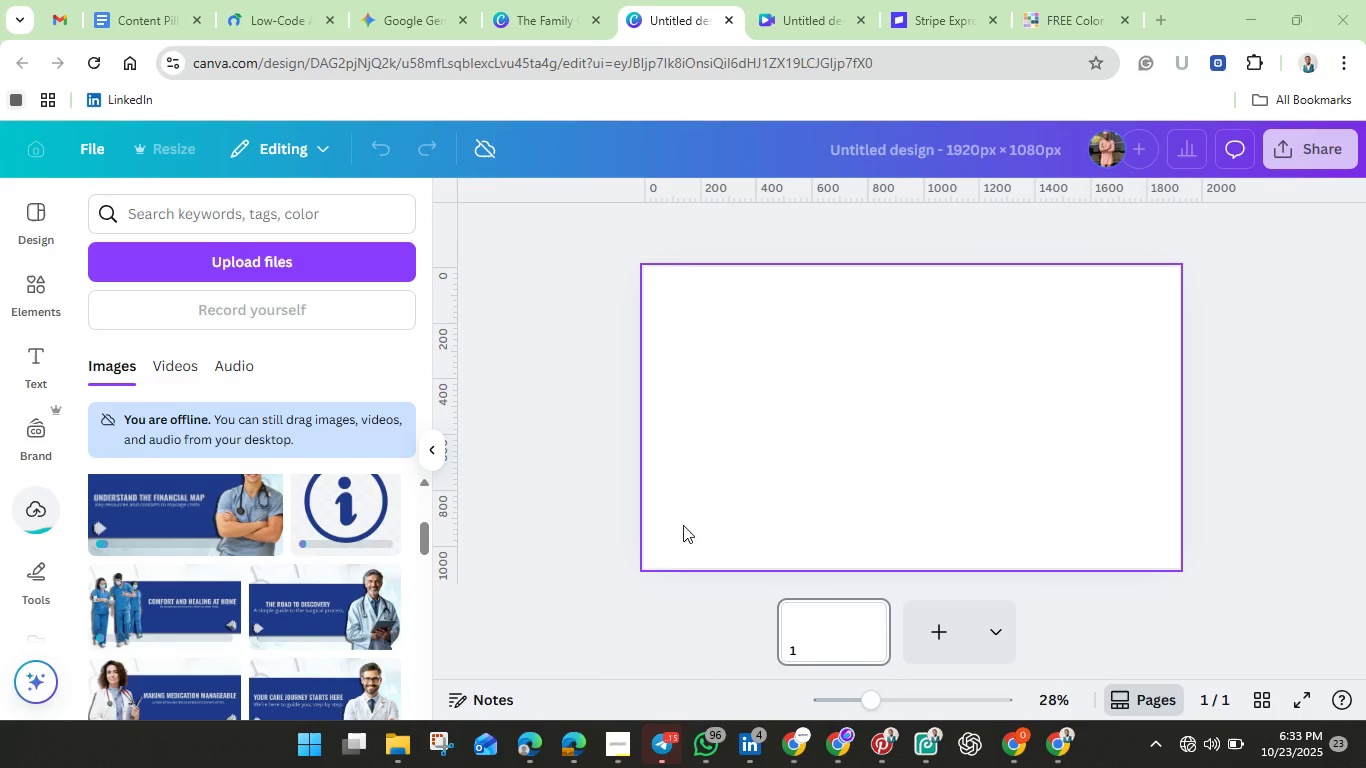 
wait(5.7)
 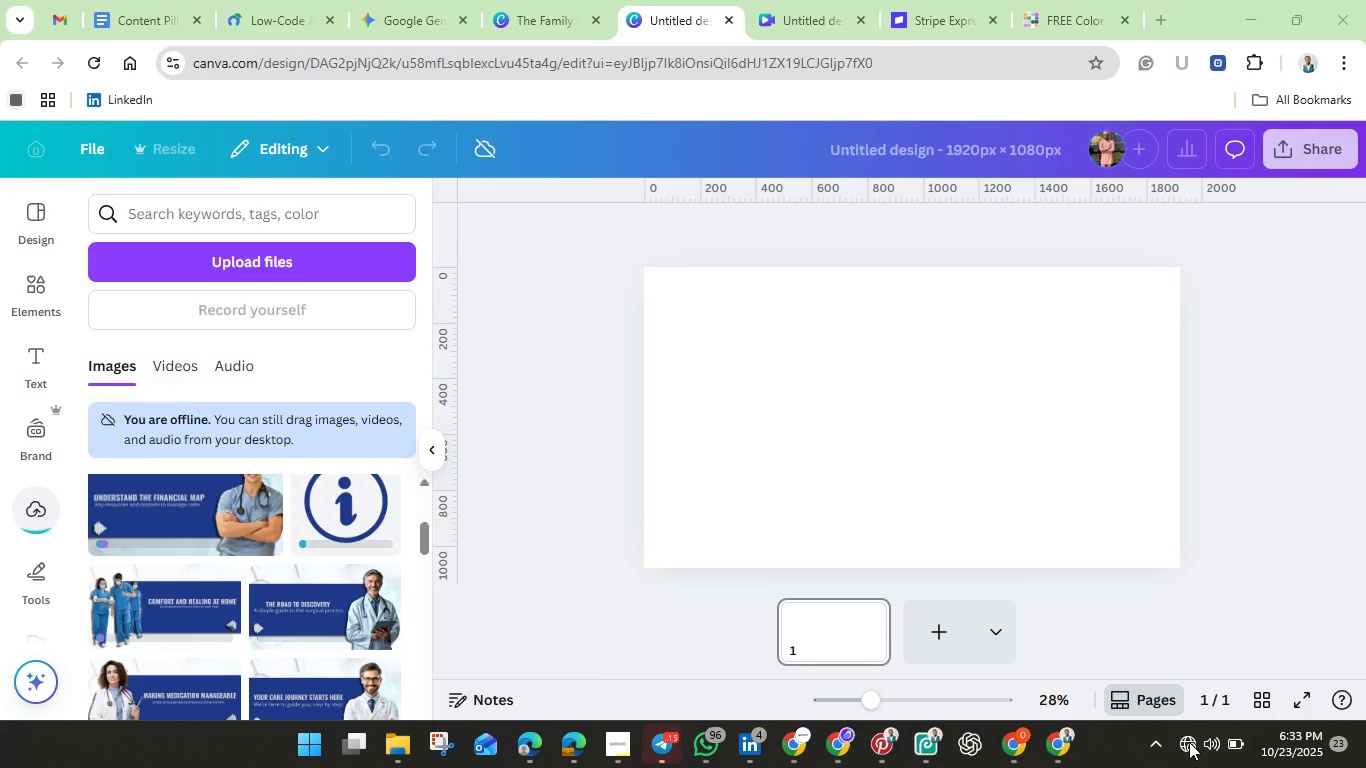 
mouse_move([618, 740])